 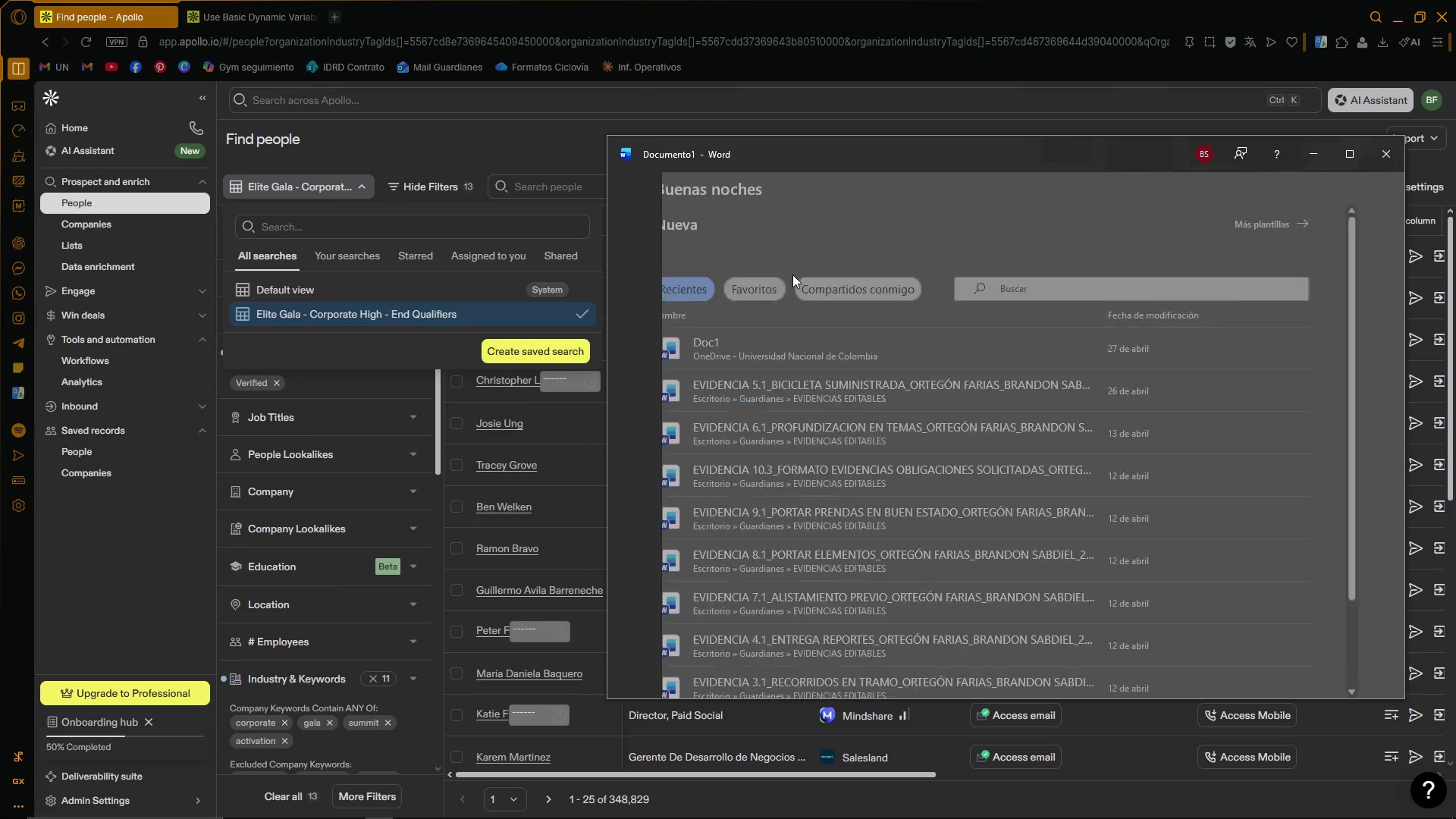 
left_click([831, 400])
 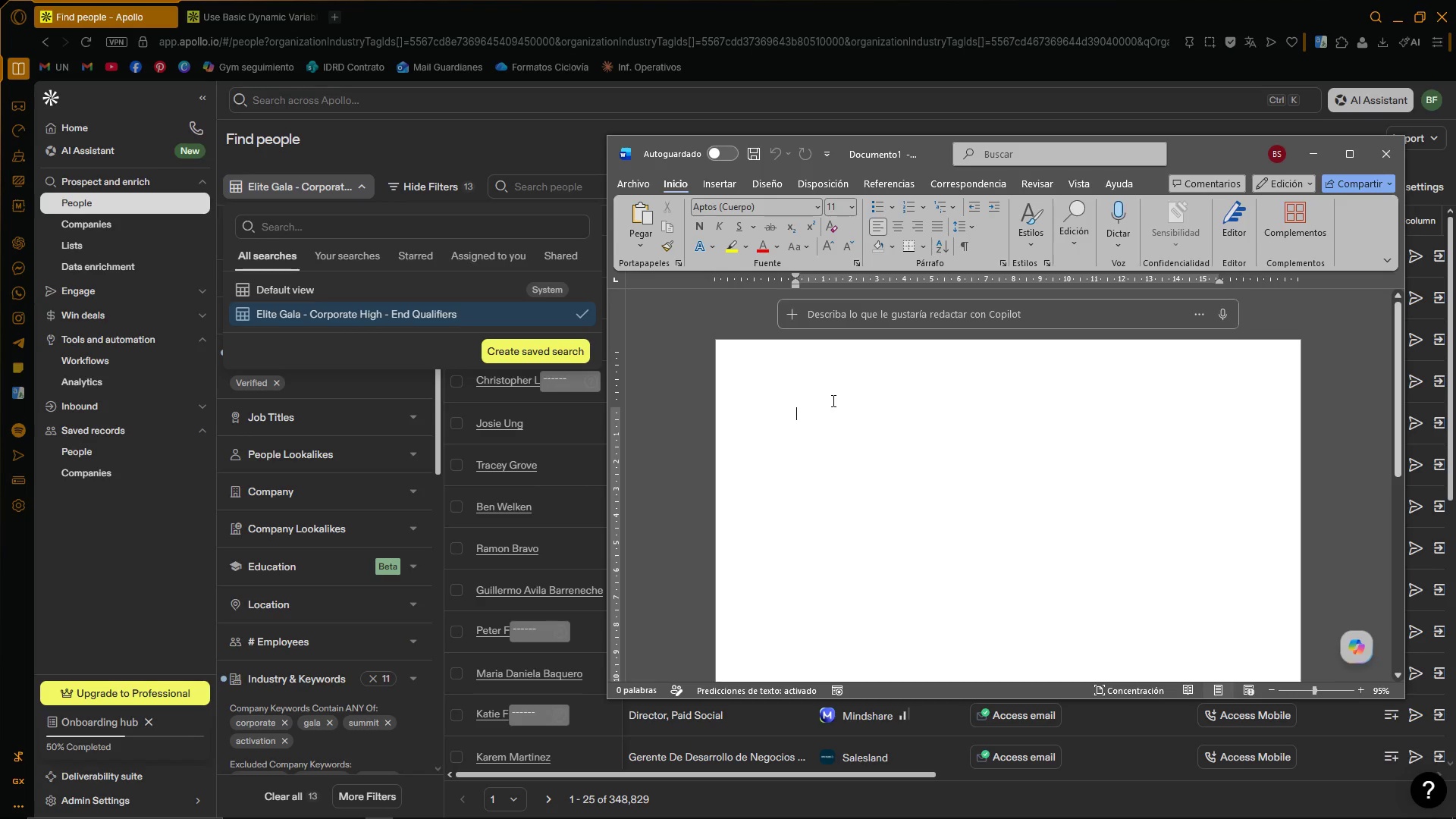 
type(Sa)
key(Backspace)
type(earch Saved)
 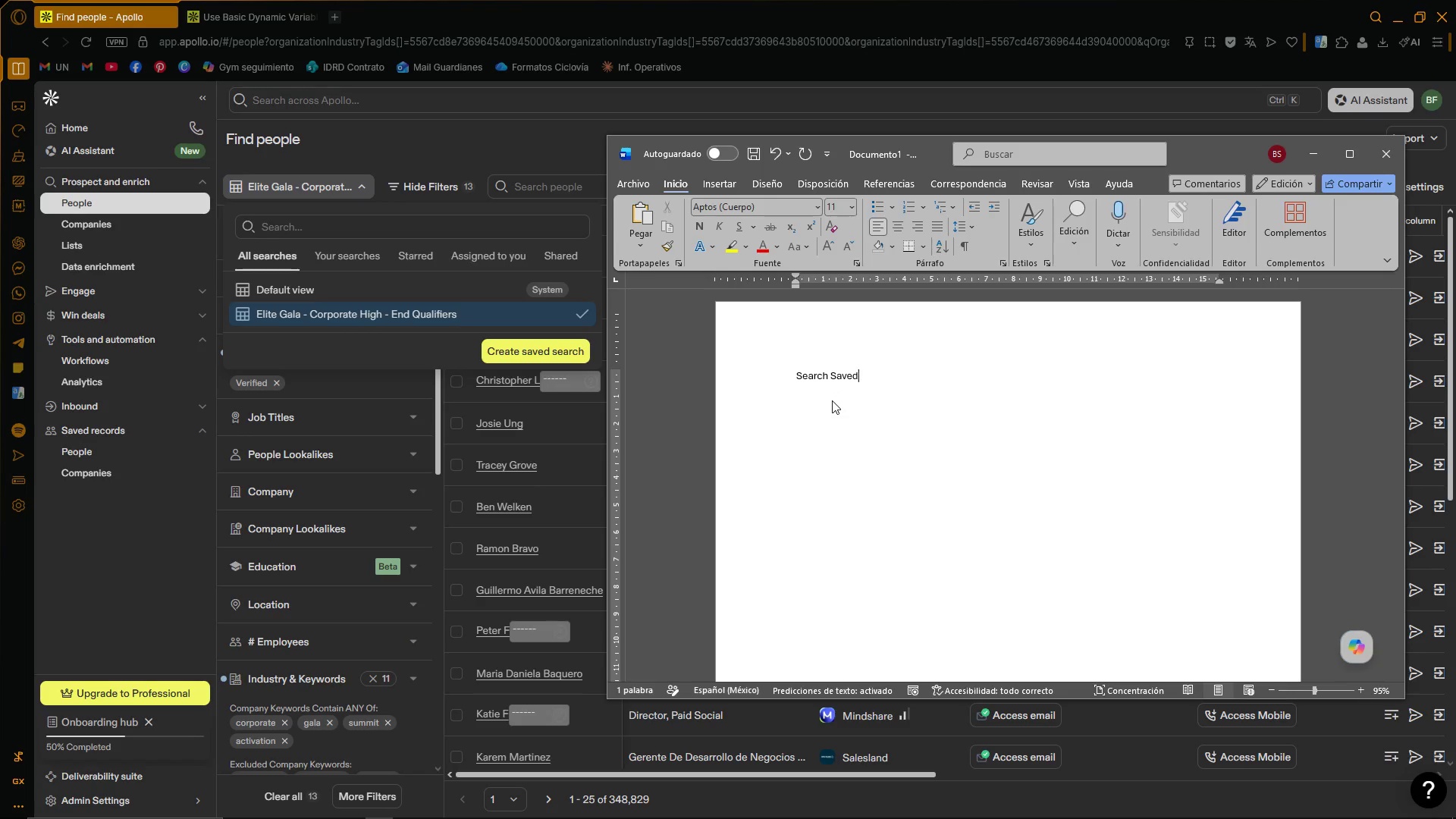 
key(Enter)
 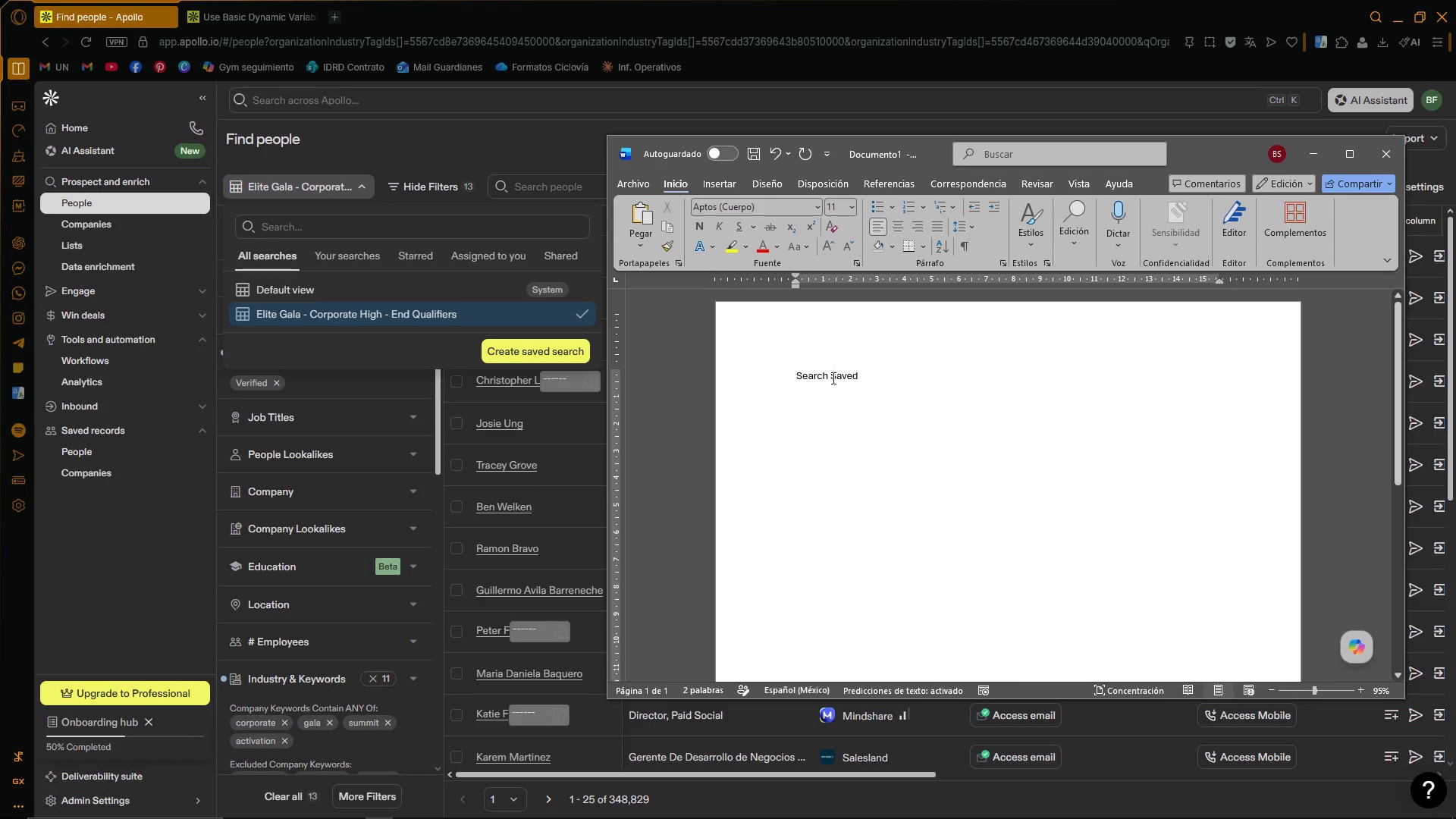 
double_click([837, 380])
 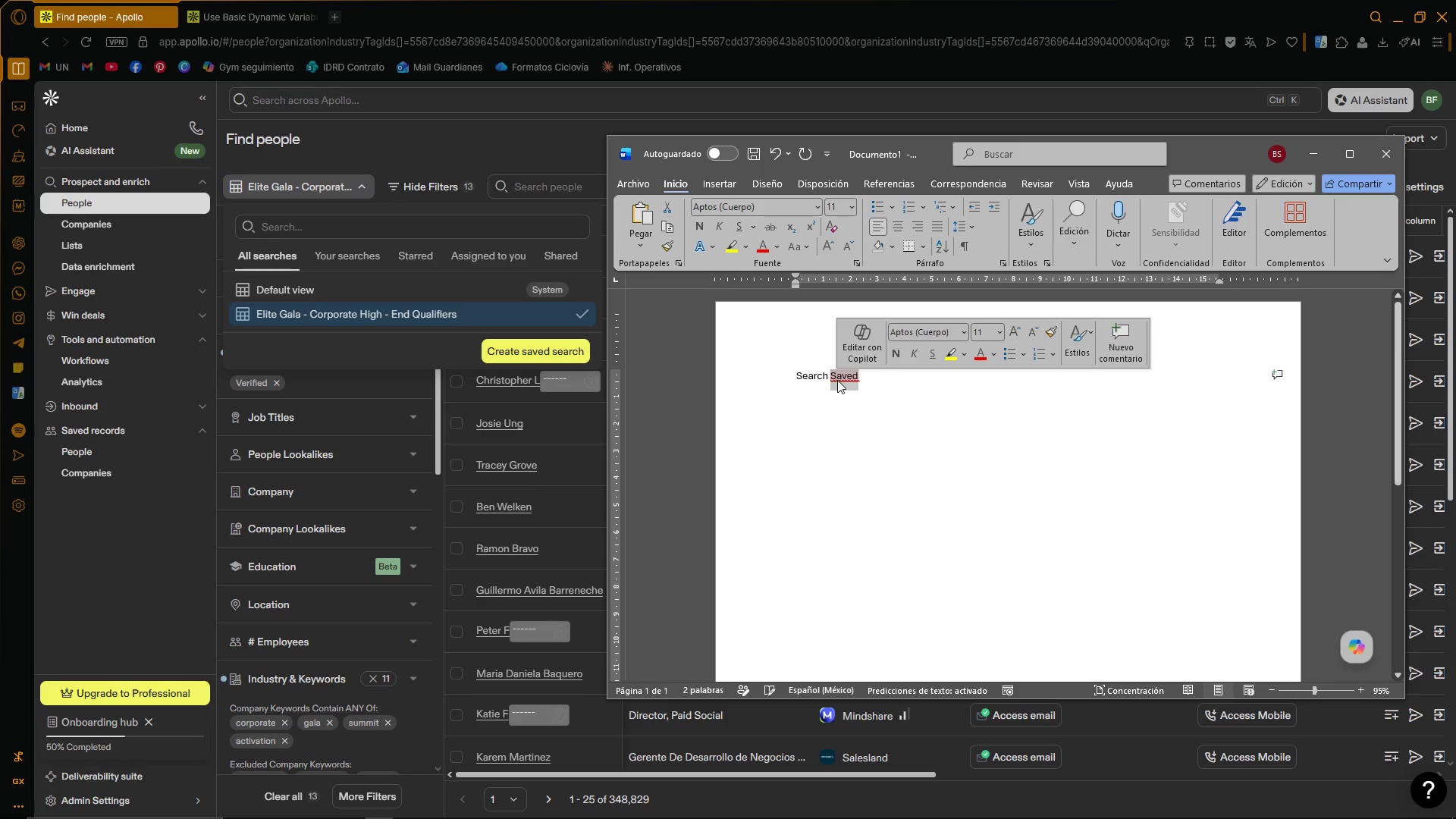 
triple_click([842, 377])
 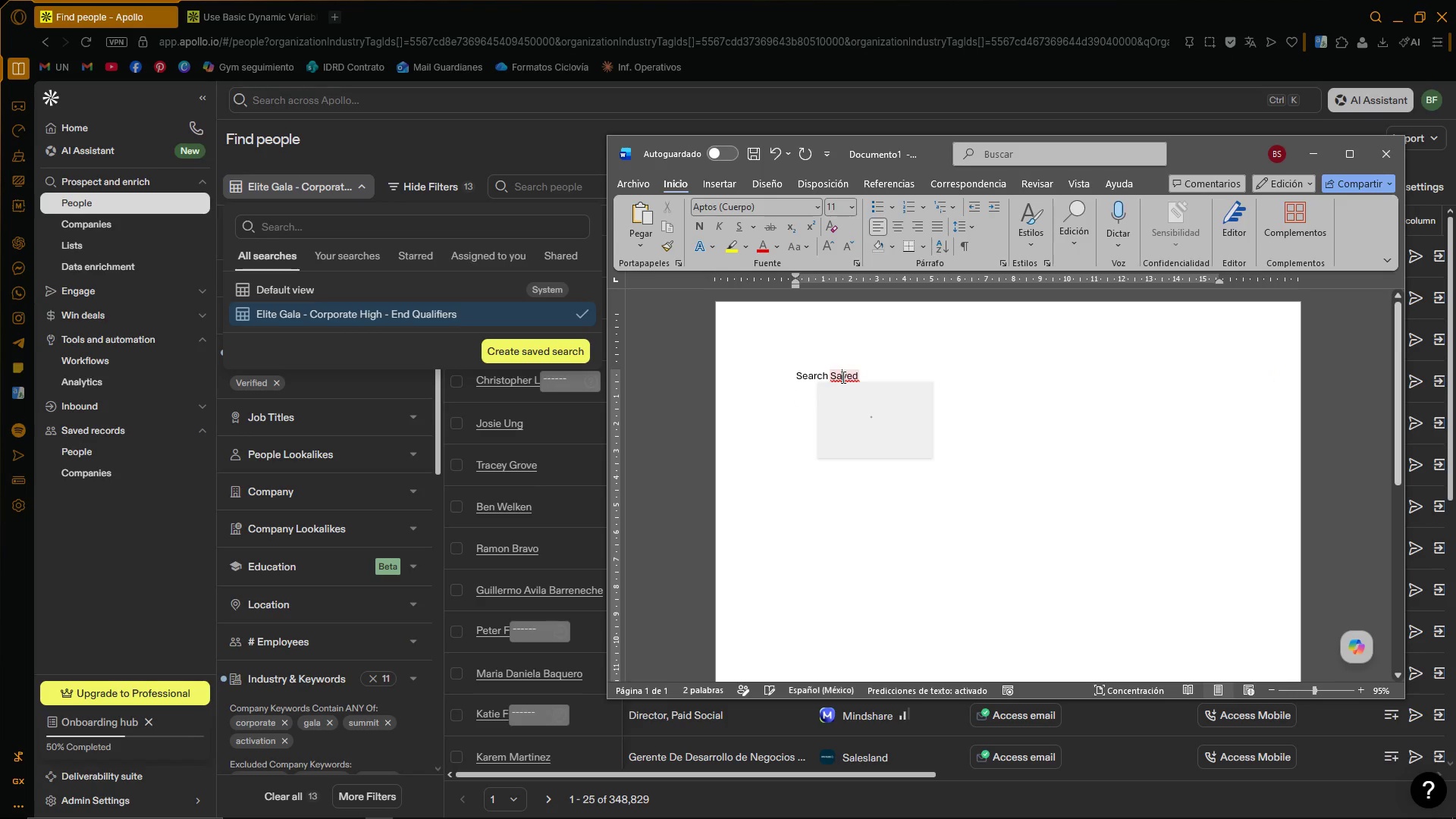 
triple_click([842, 377])
 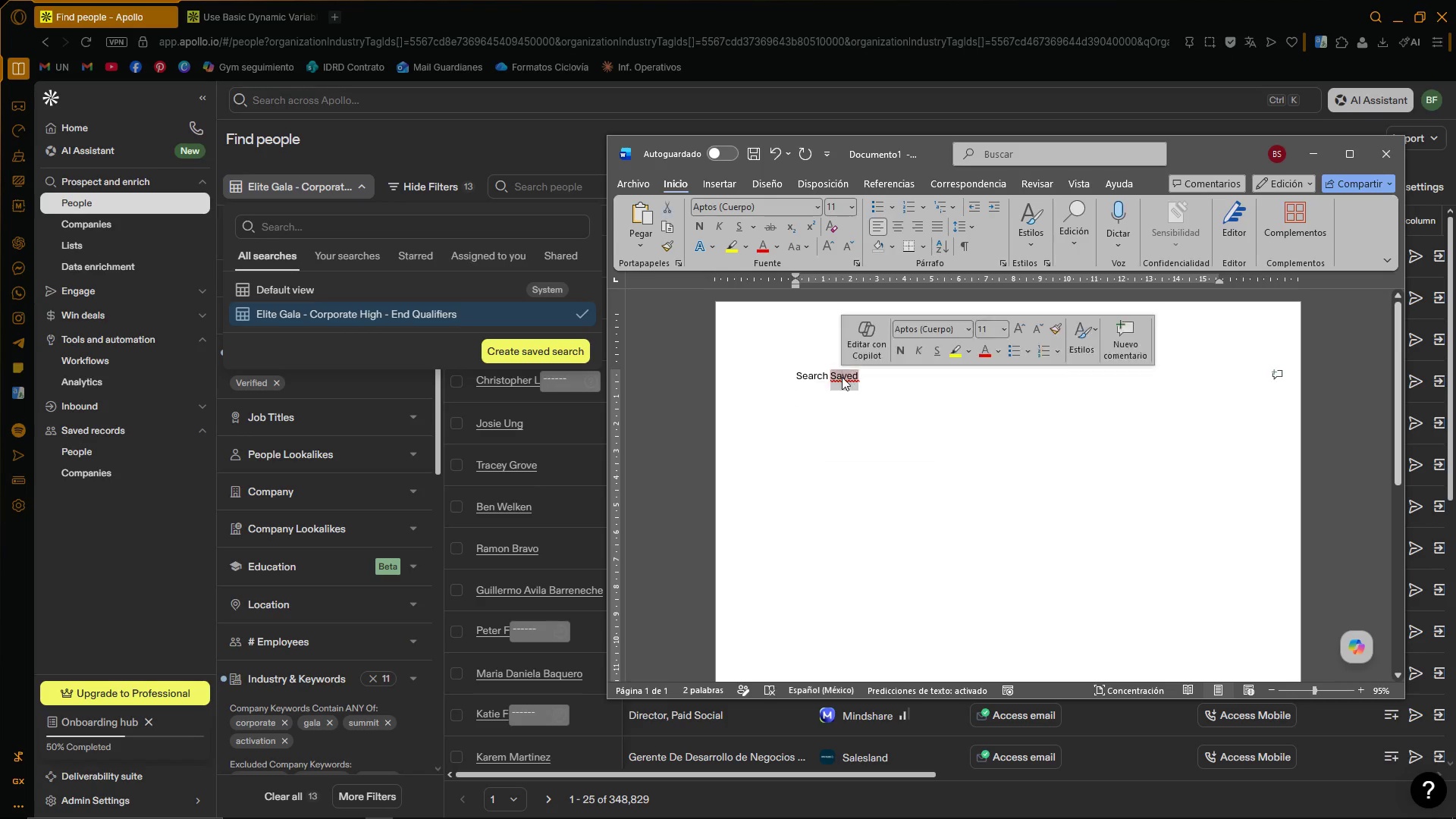 
triple_click([842, 377])
 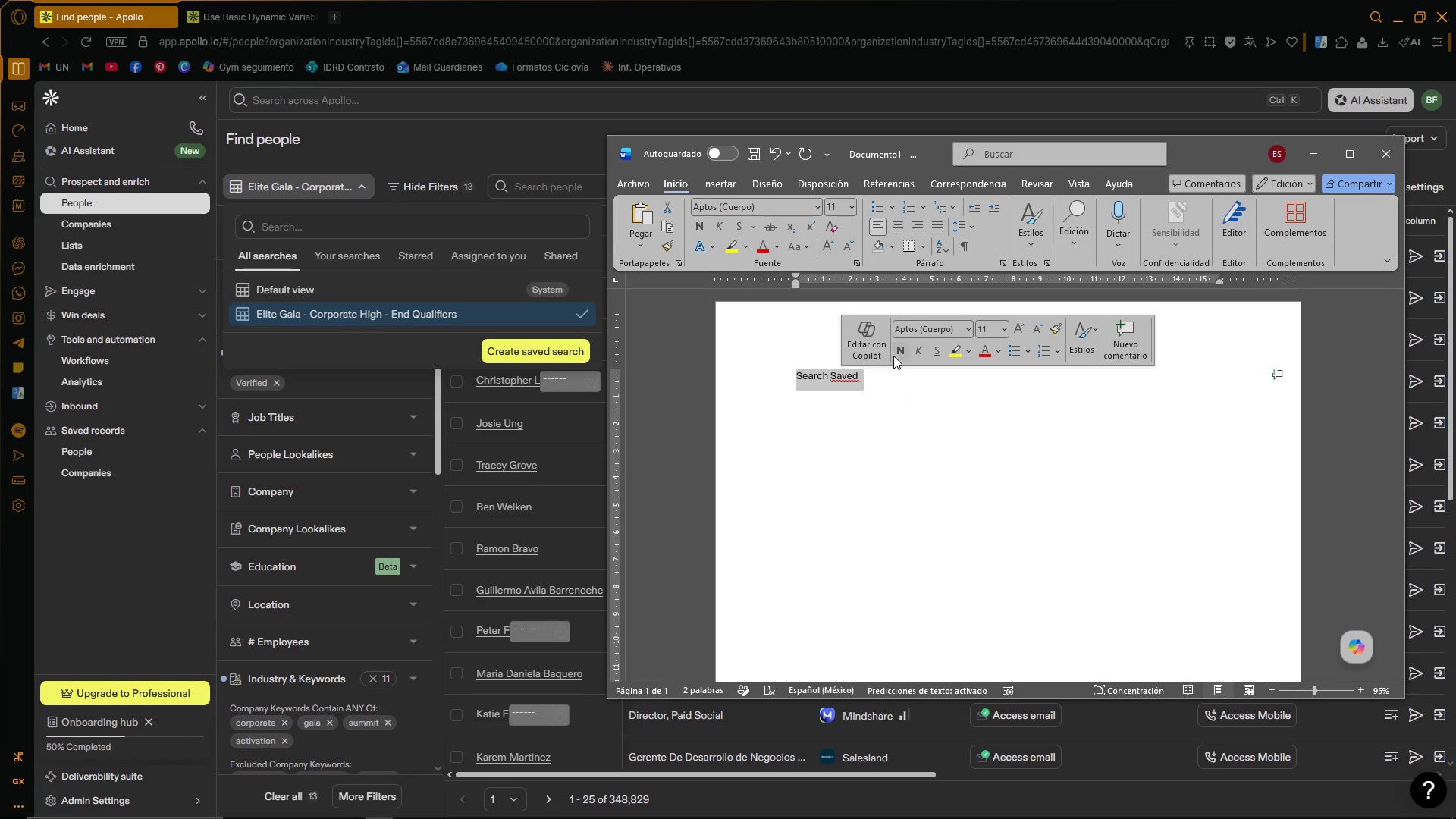 
double_click([861, 410])
 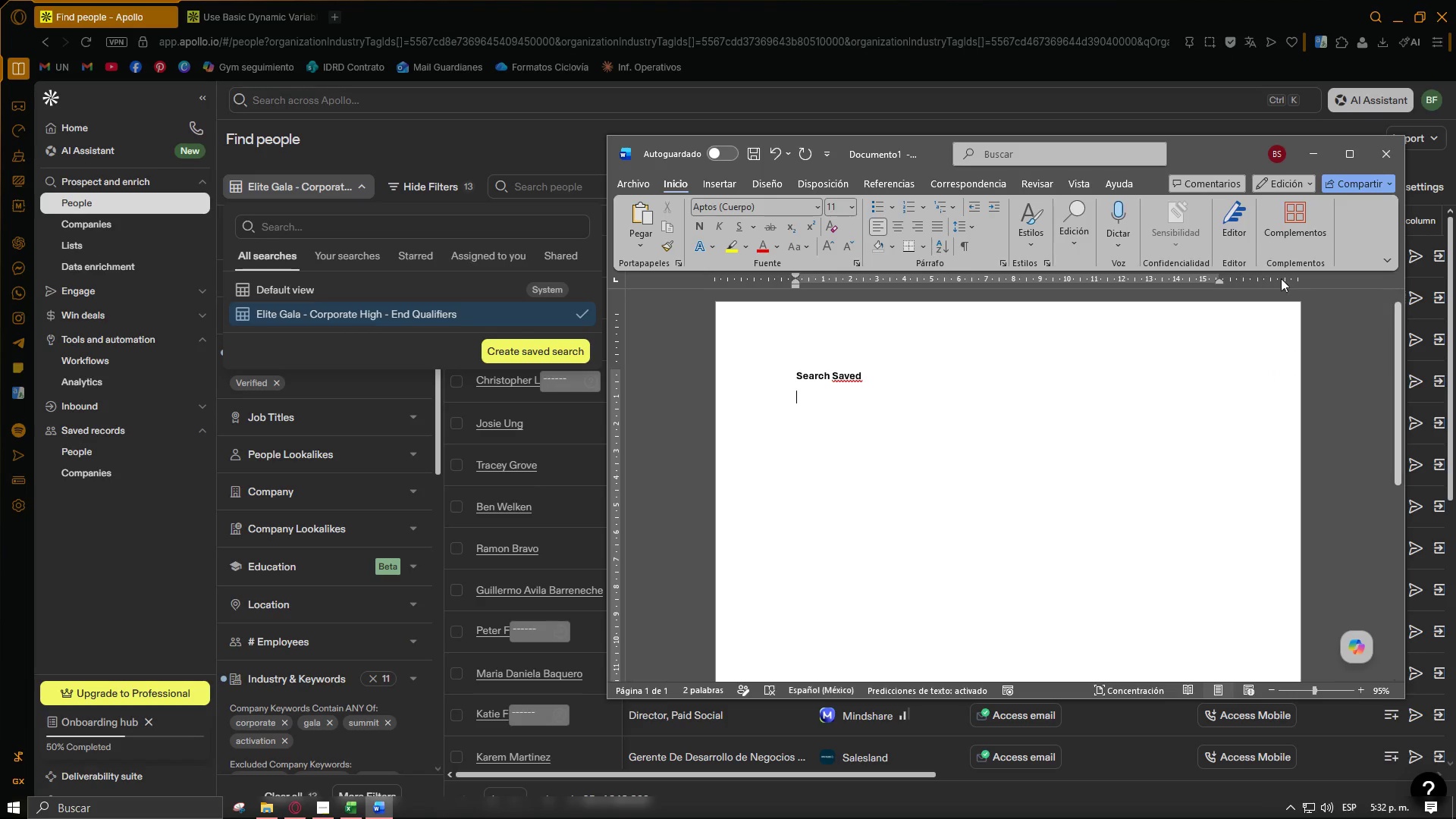 
left_click([1320, 156])
 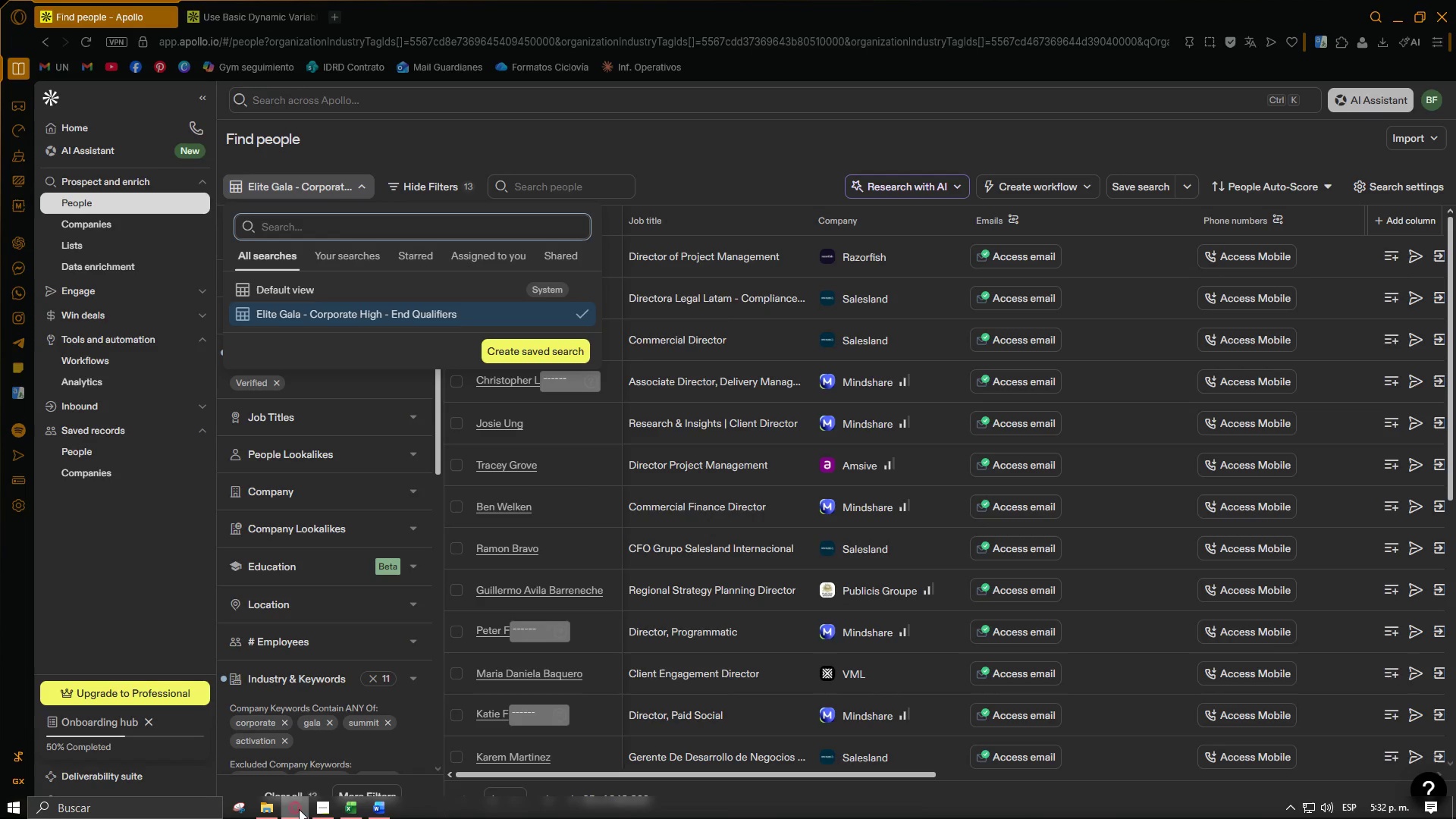 
left_click([240, 808])
 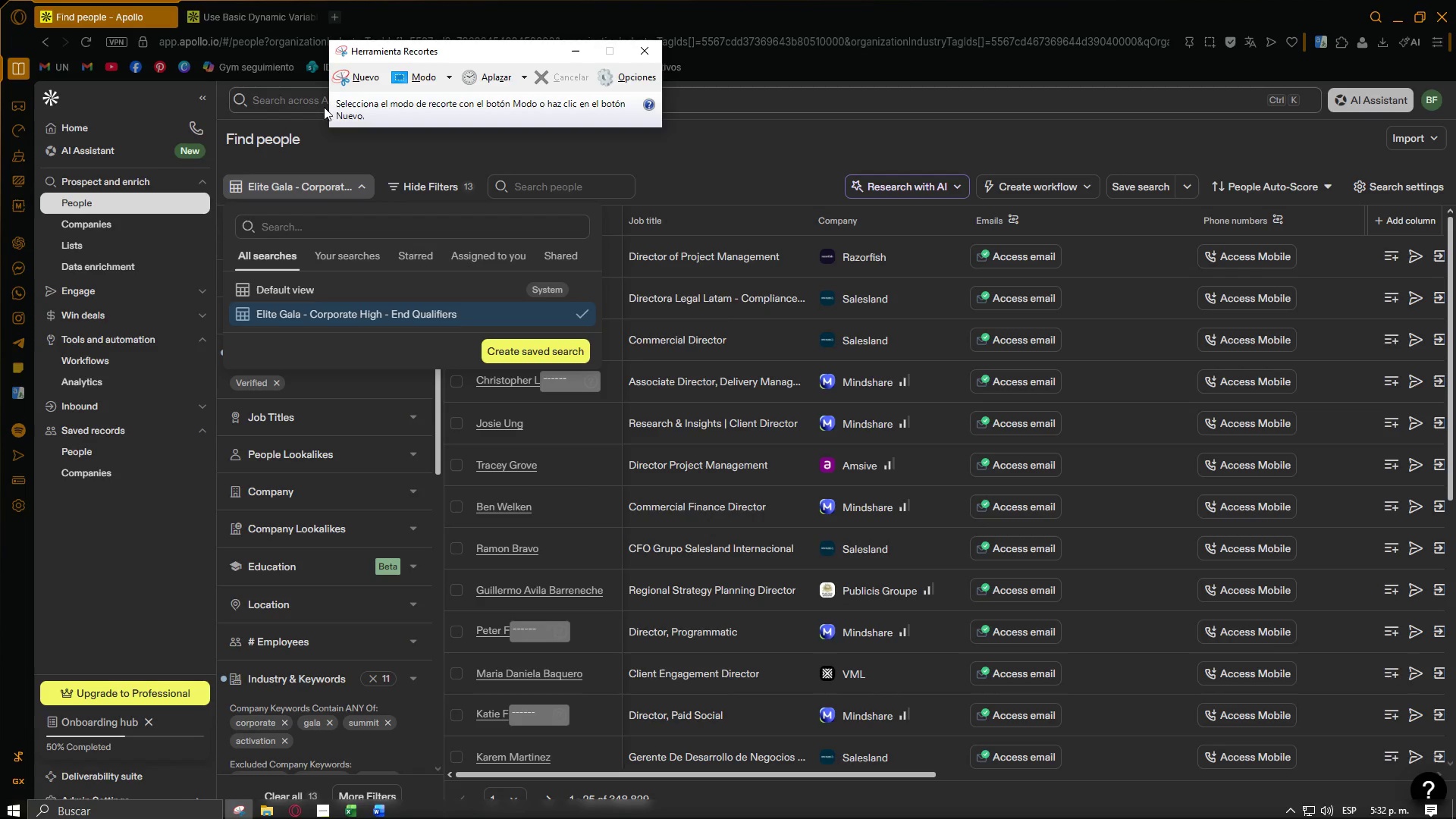 
left_click([360, 80])
 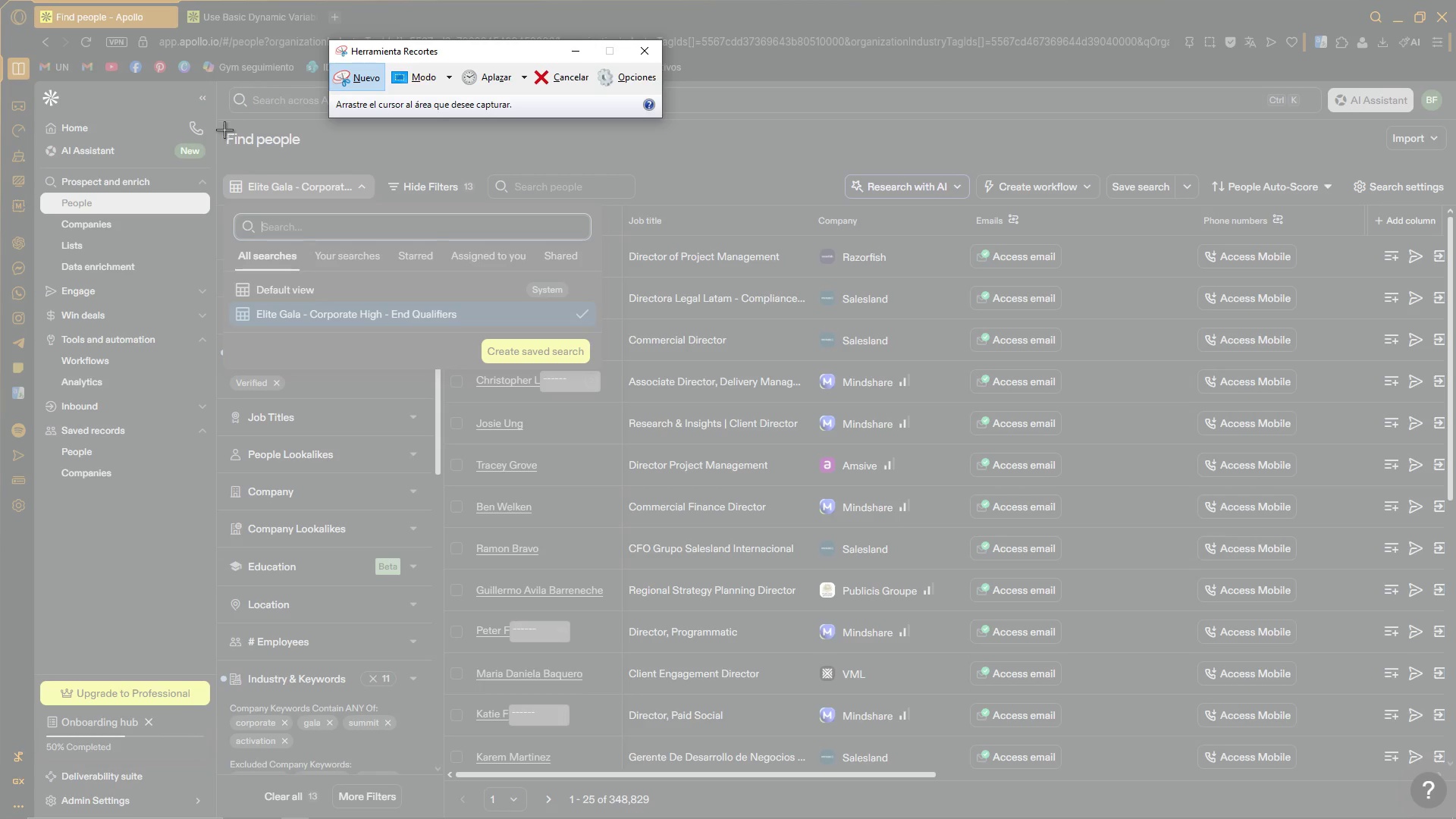 
left_click_drag(start_coordinate=[223, 128], to_coordinate=[603, 371])
 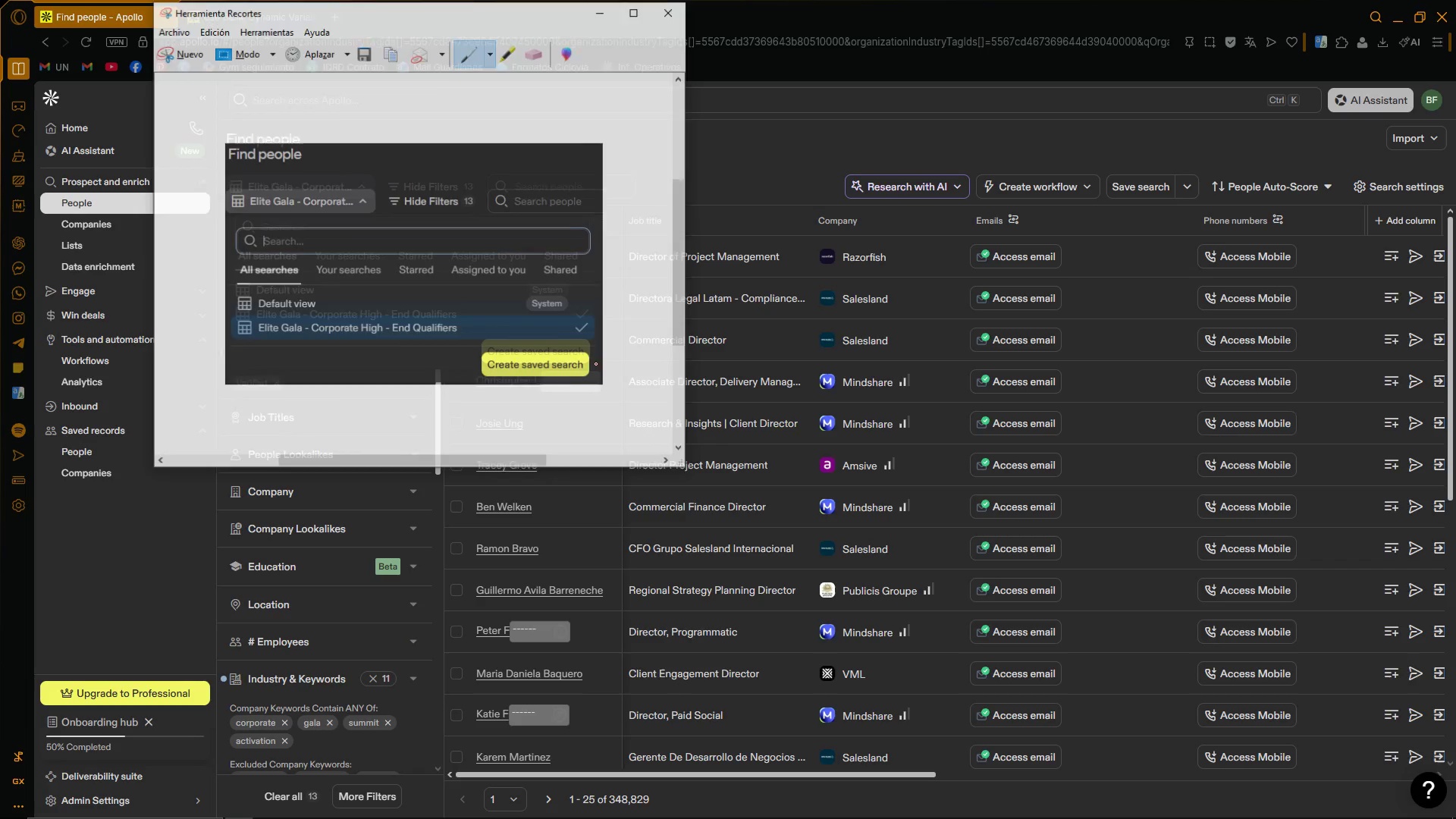 
key(Control+ControlLeft)
 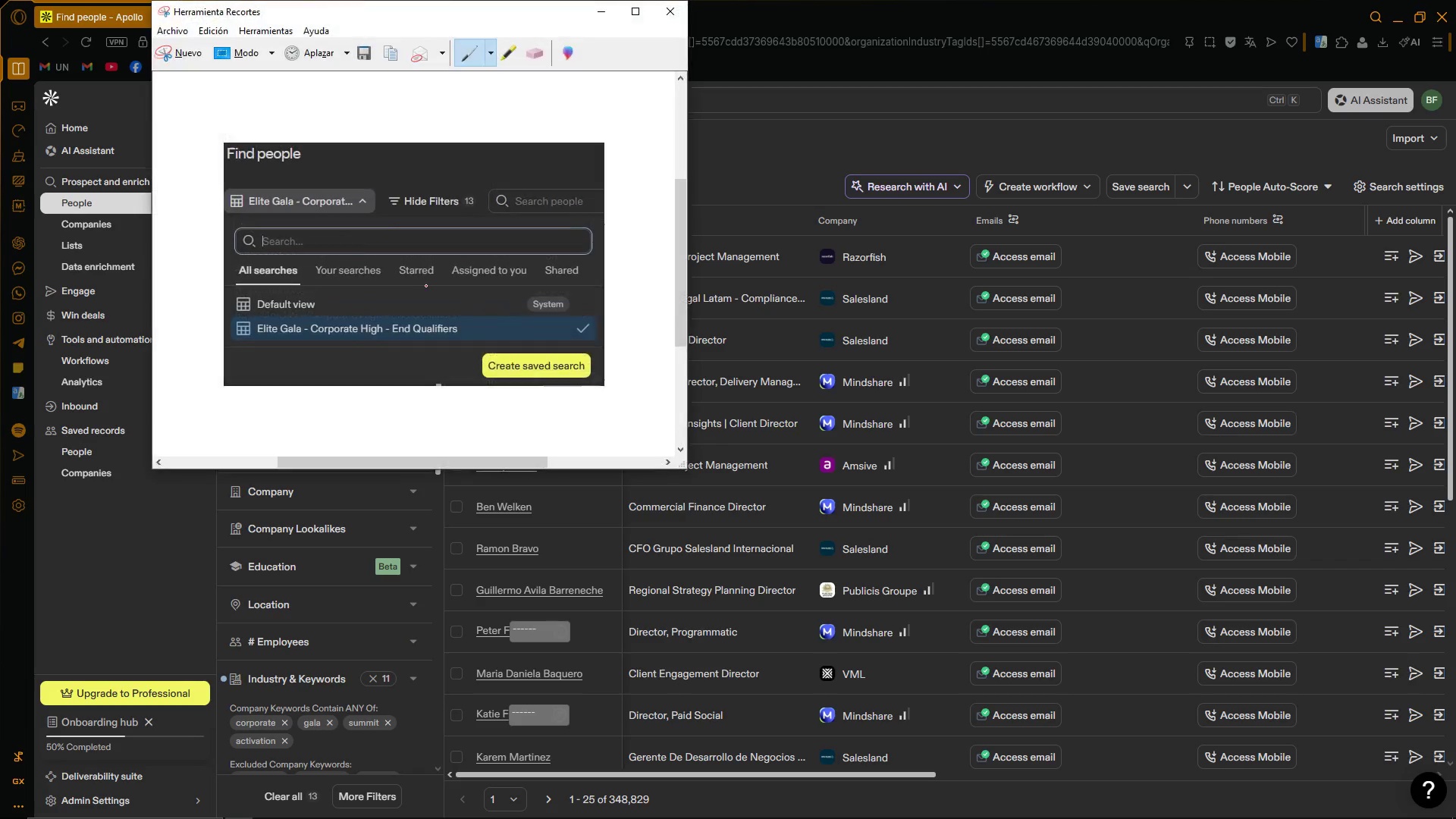 
key(Control+C)
 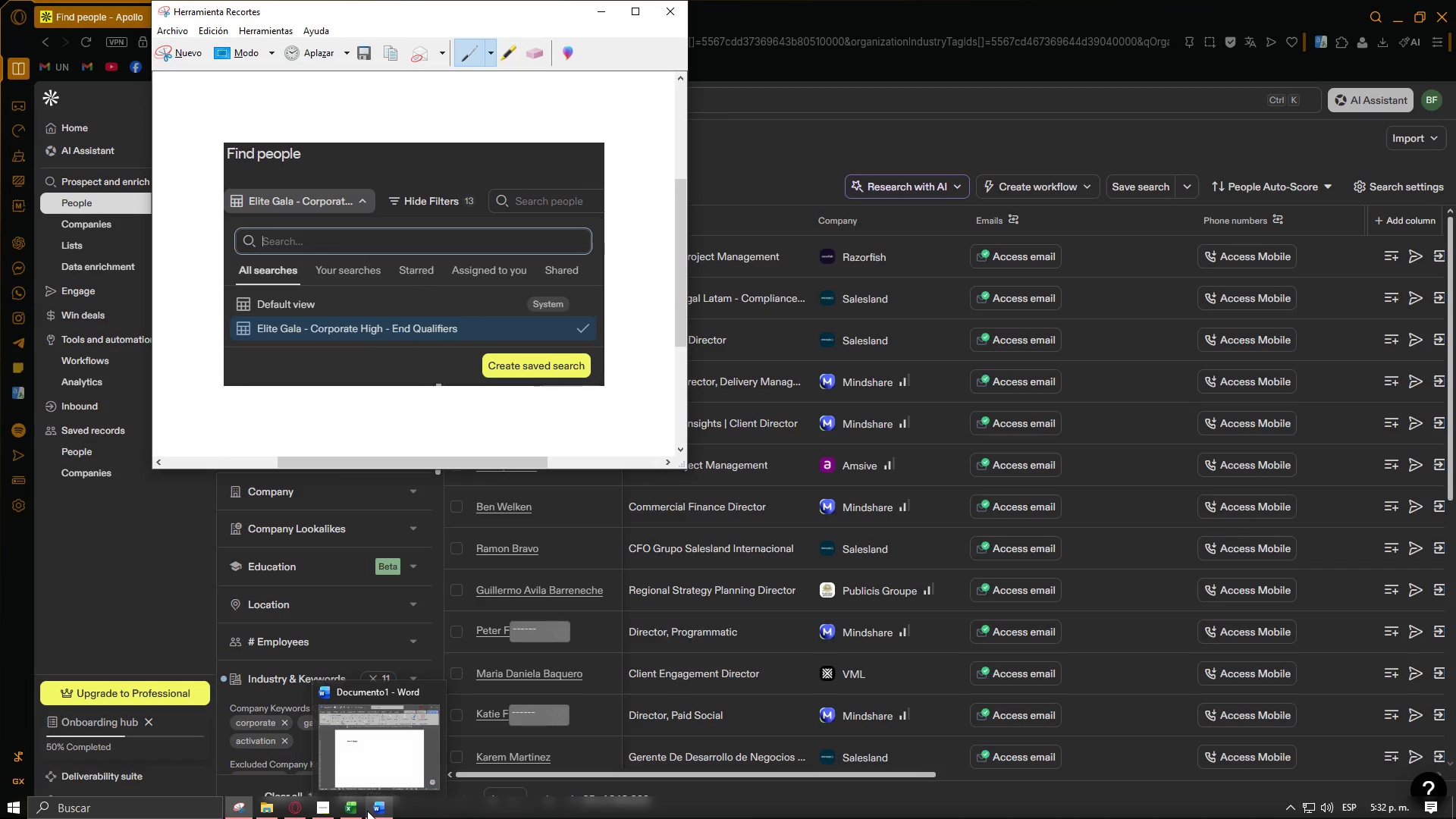 
left_click([377, 761])
 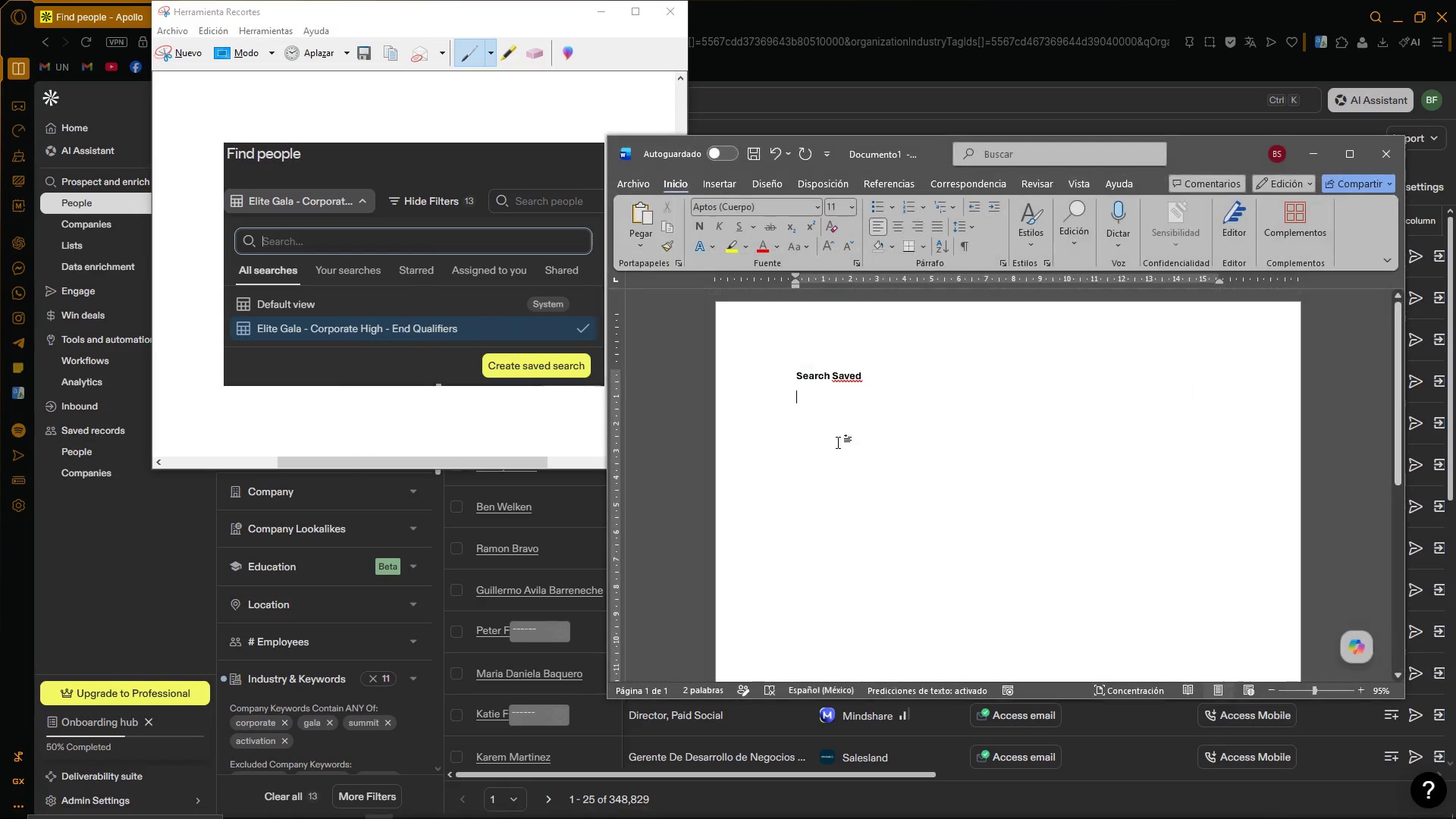 
key(Control+ControlLeft)
 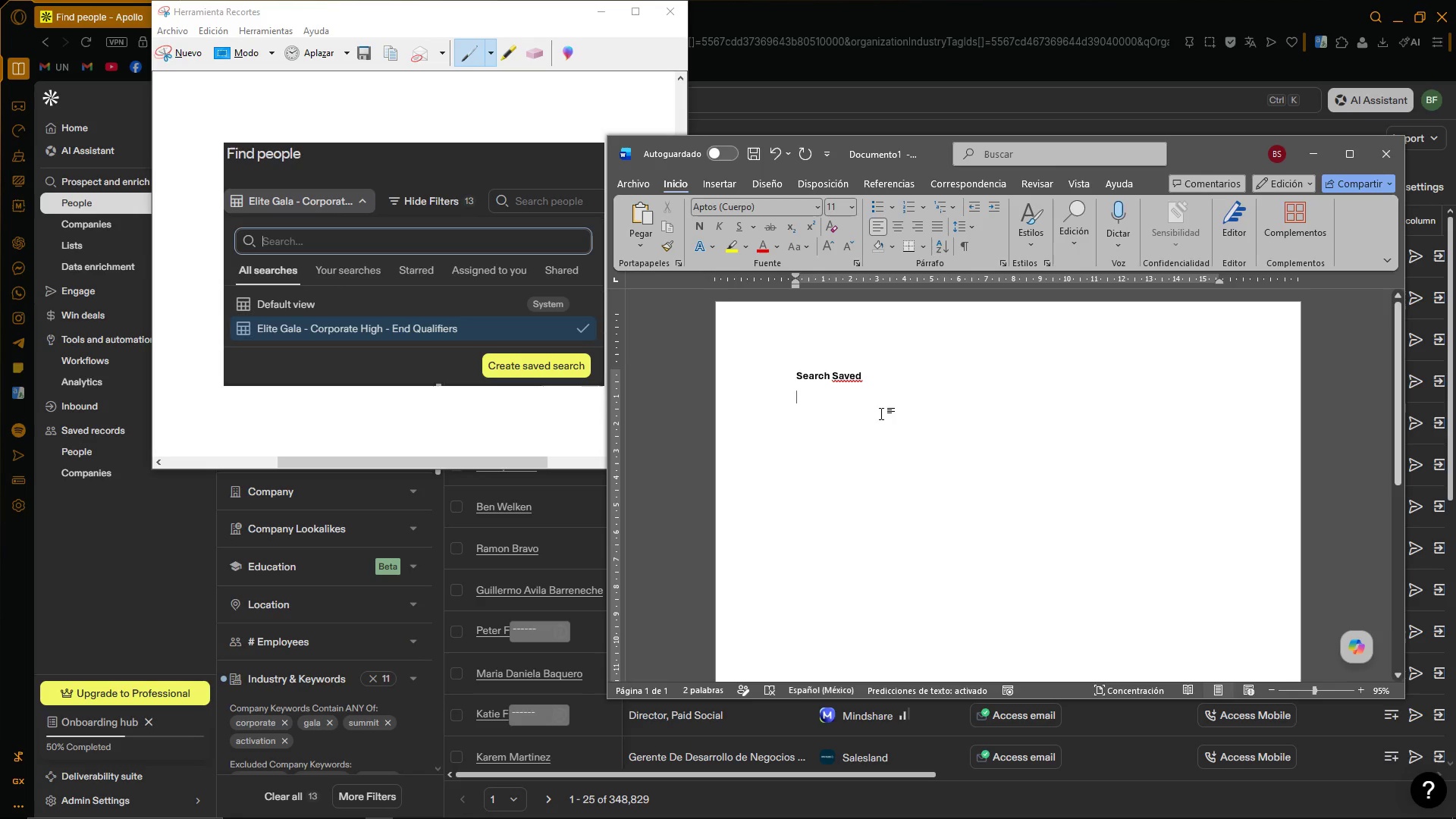 
key(Control+V)
 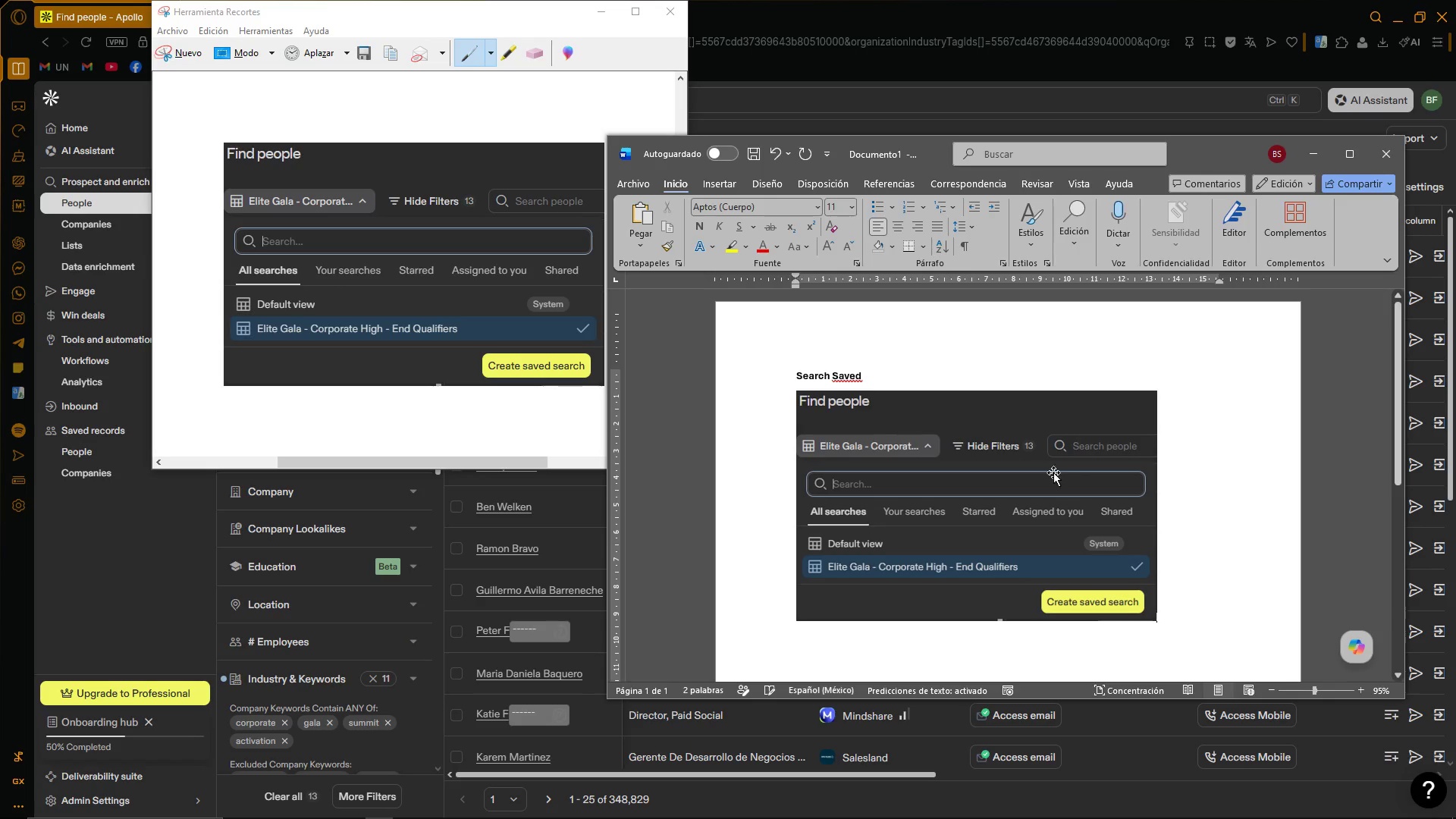 
left_click([1078, 485])
 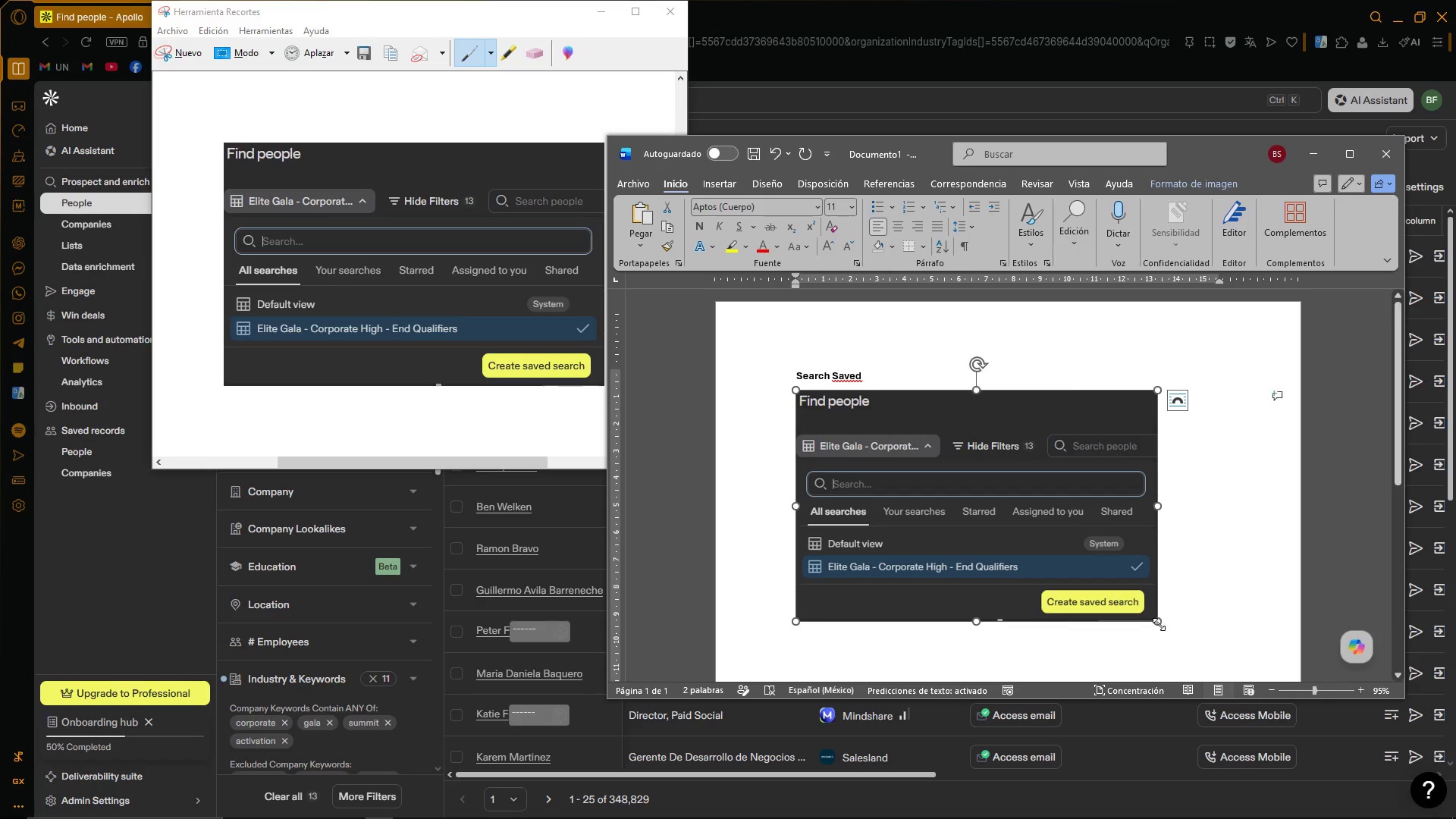 
left_click_drag(start_coordinate=[1159, 624], to_coordinate=[1043, 543])
 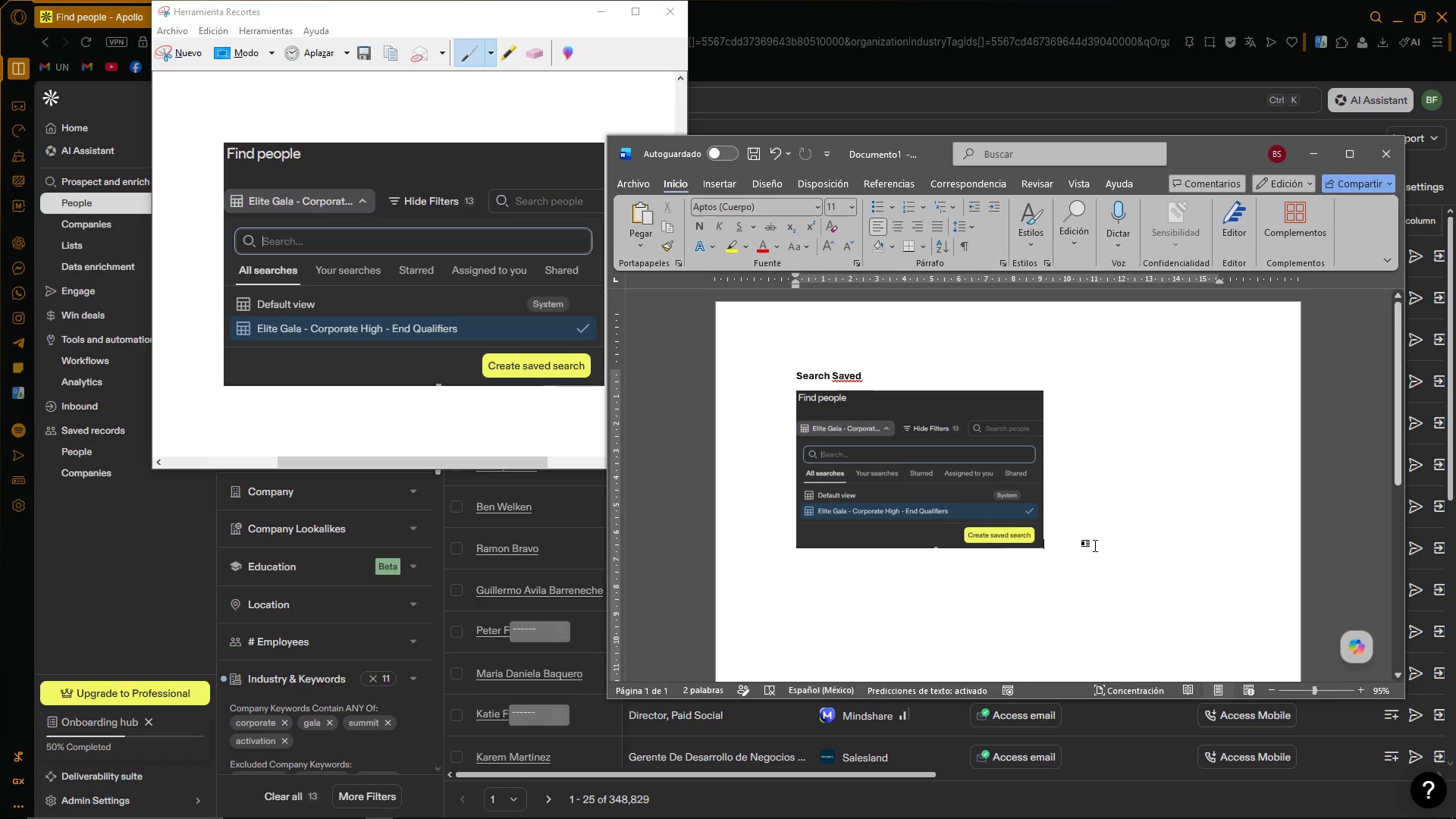 
key(Enter)
 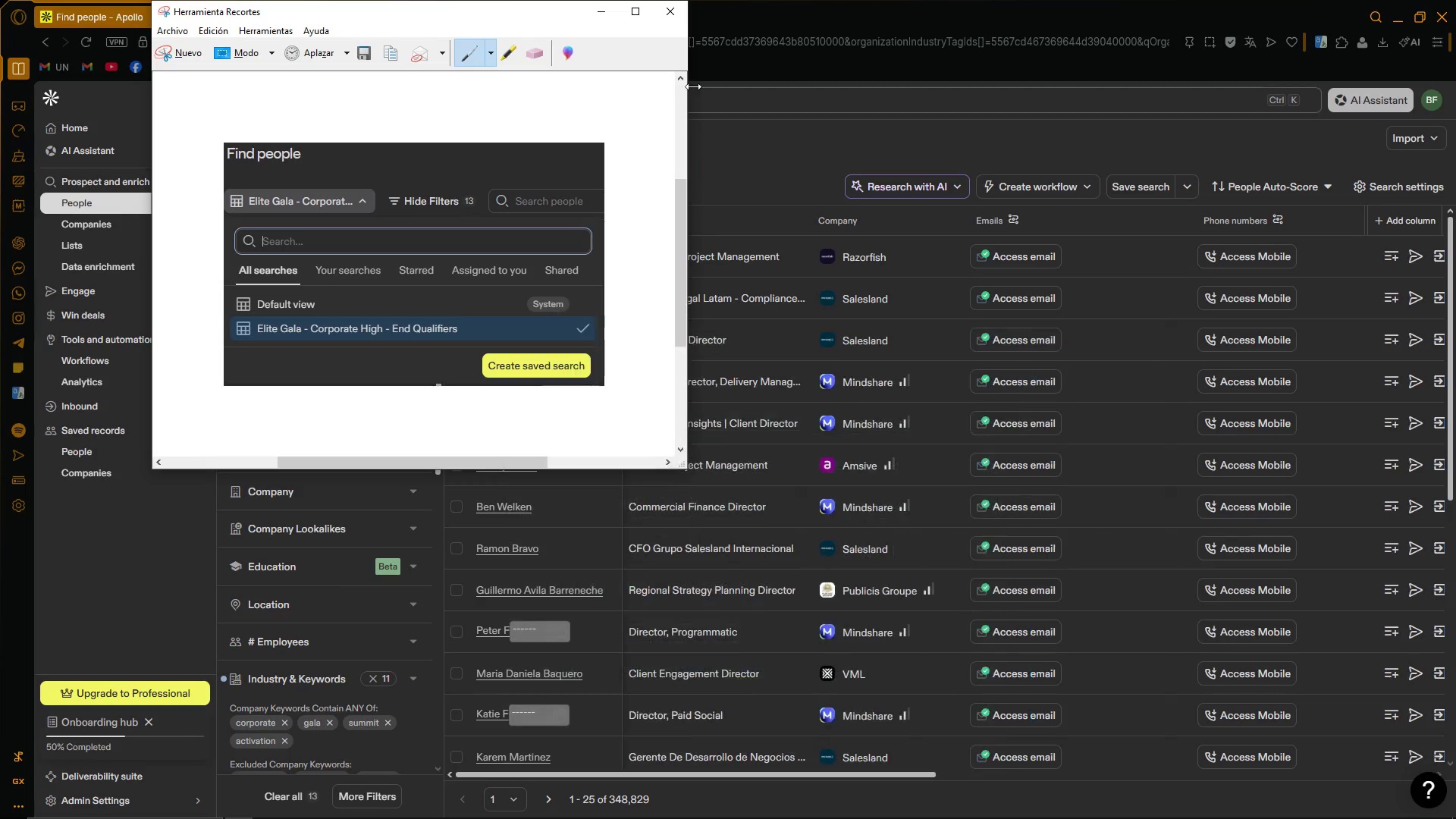 
left_click([190, 56])
 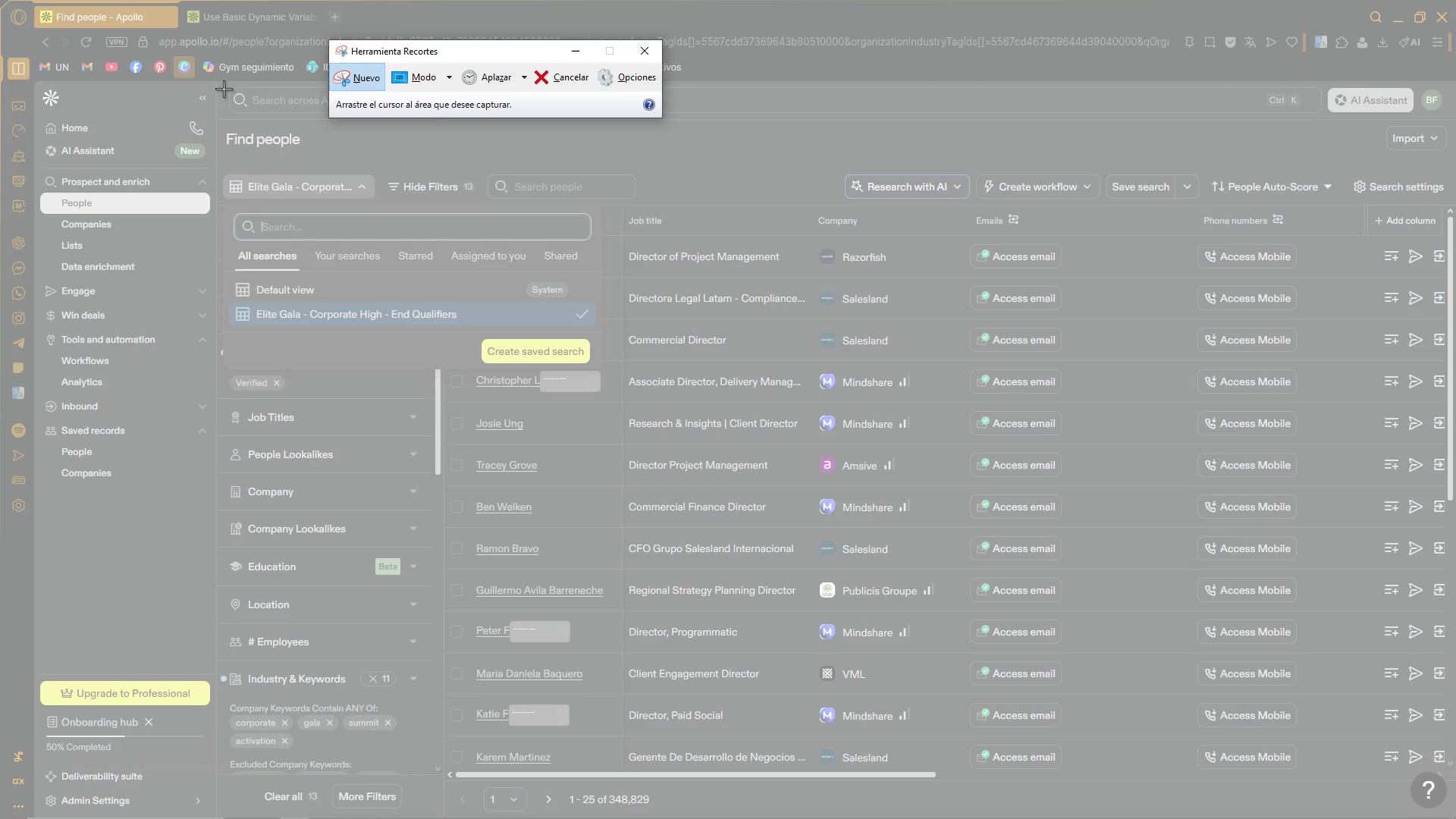 
left_click_drag(start_coordinate=[220, 86], to_coordinate=[223, 140])
 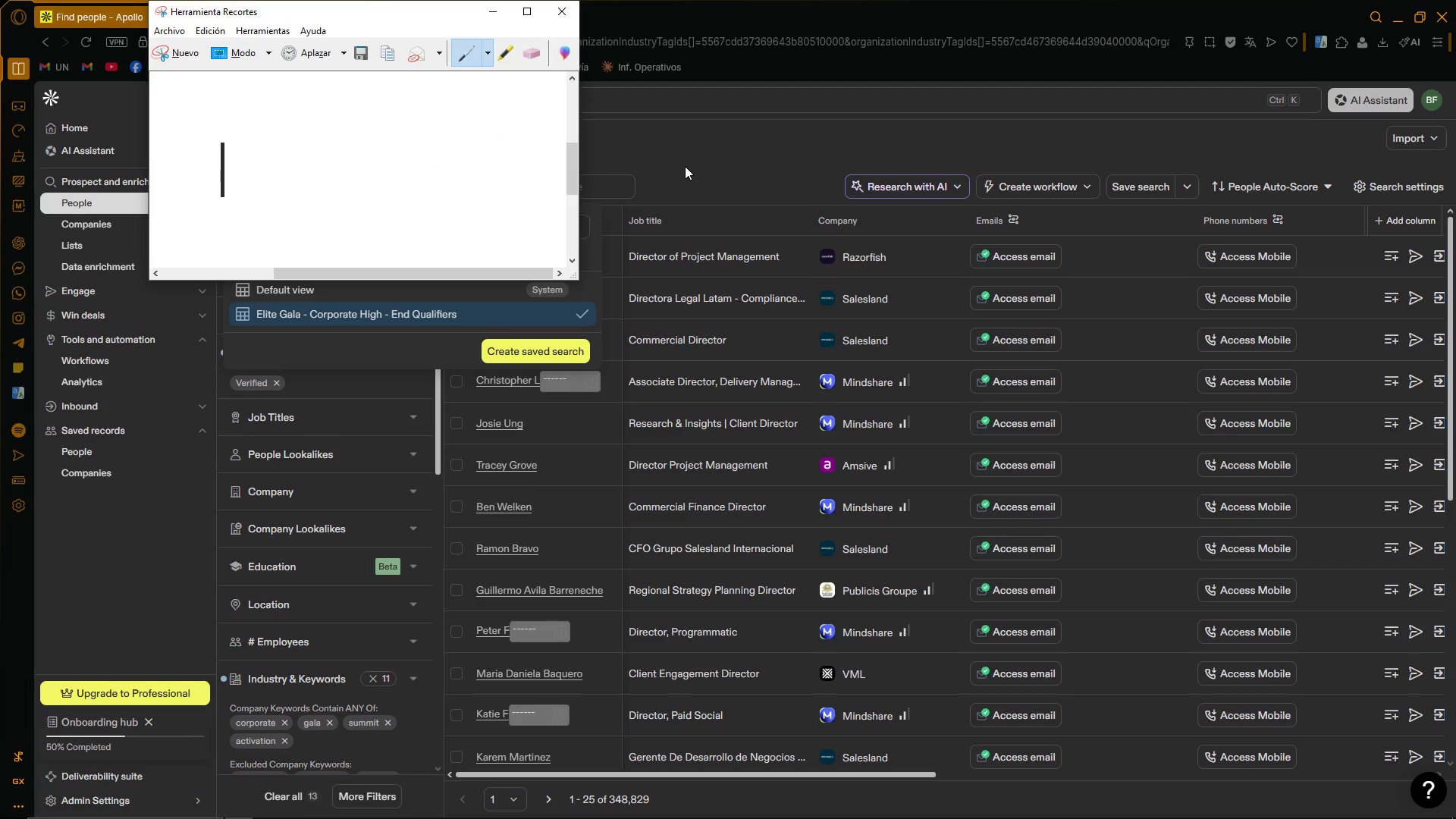 
double_click([676, 168])
 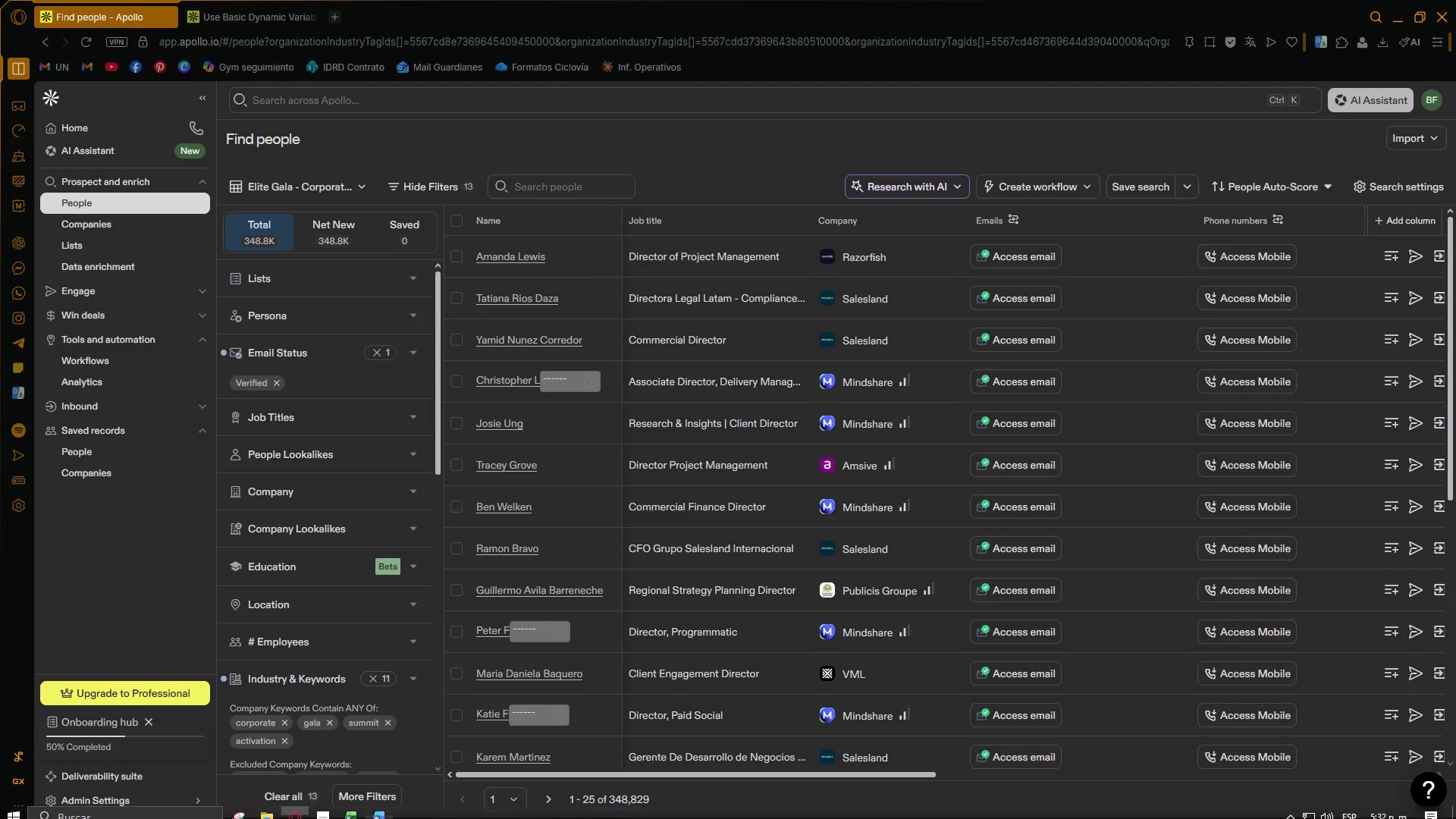 
left_click([234, 809])
 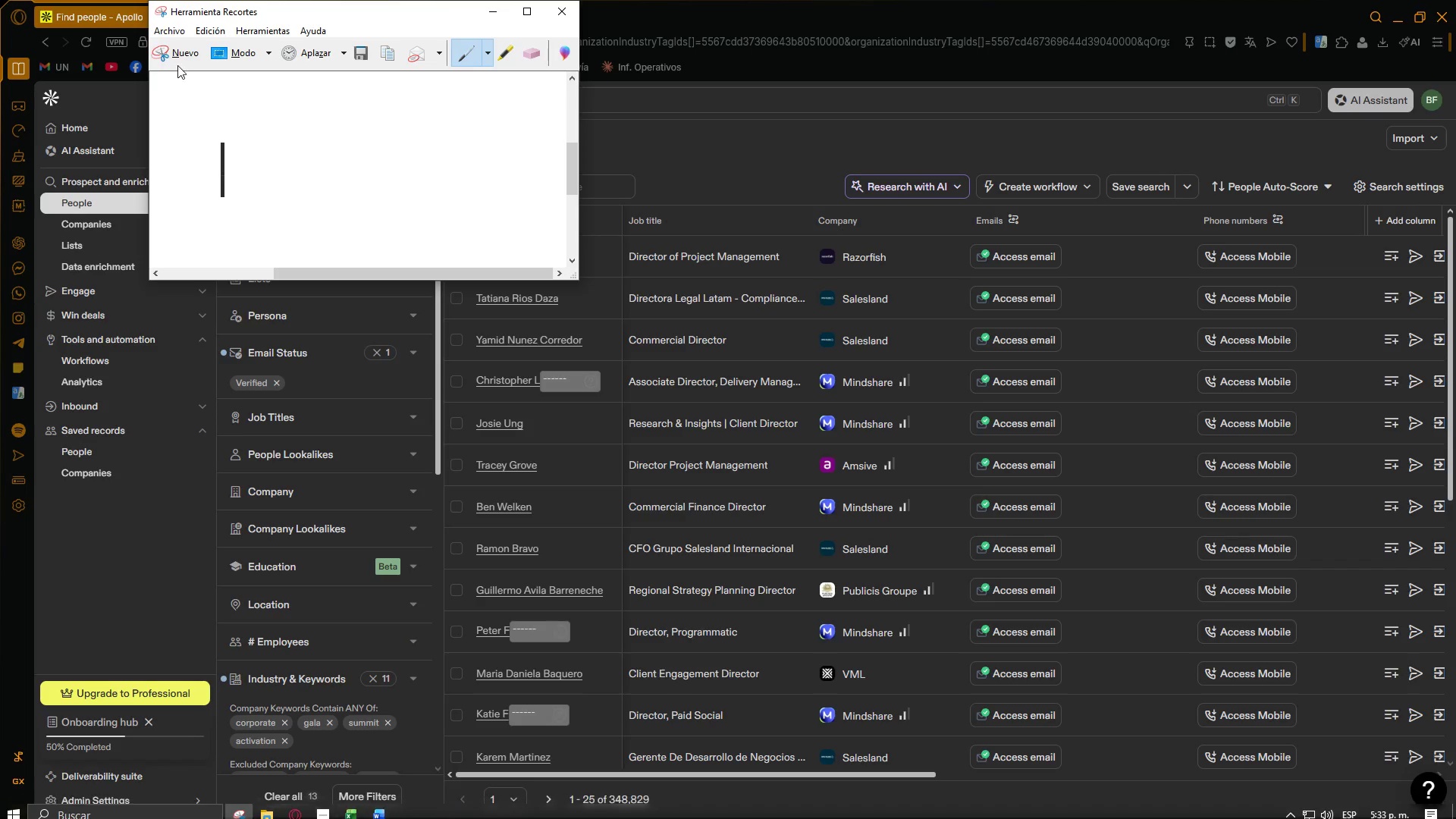 
left_click([179, 57])
 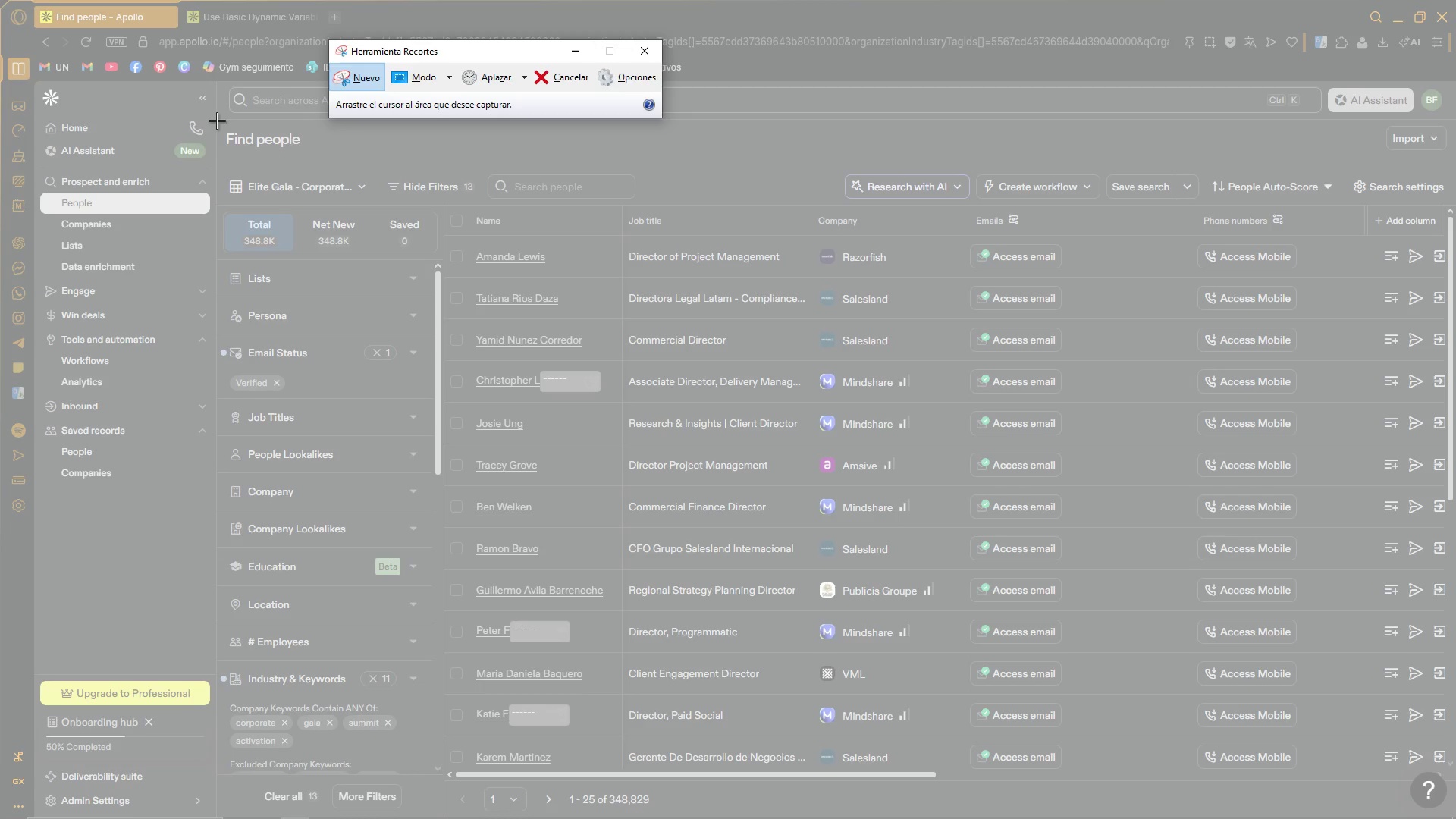 
left_click_drag(start_coordinate=[220, 122], to_coordinate=[1451, 809])
 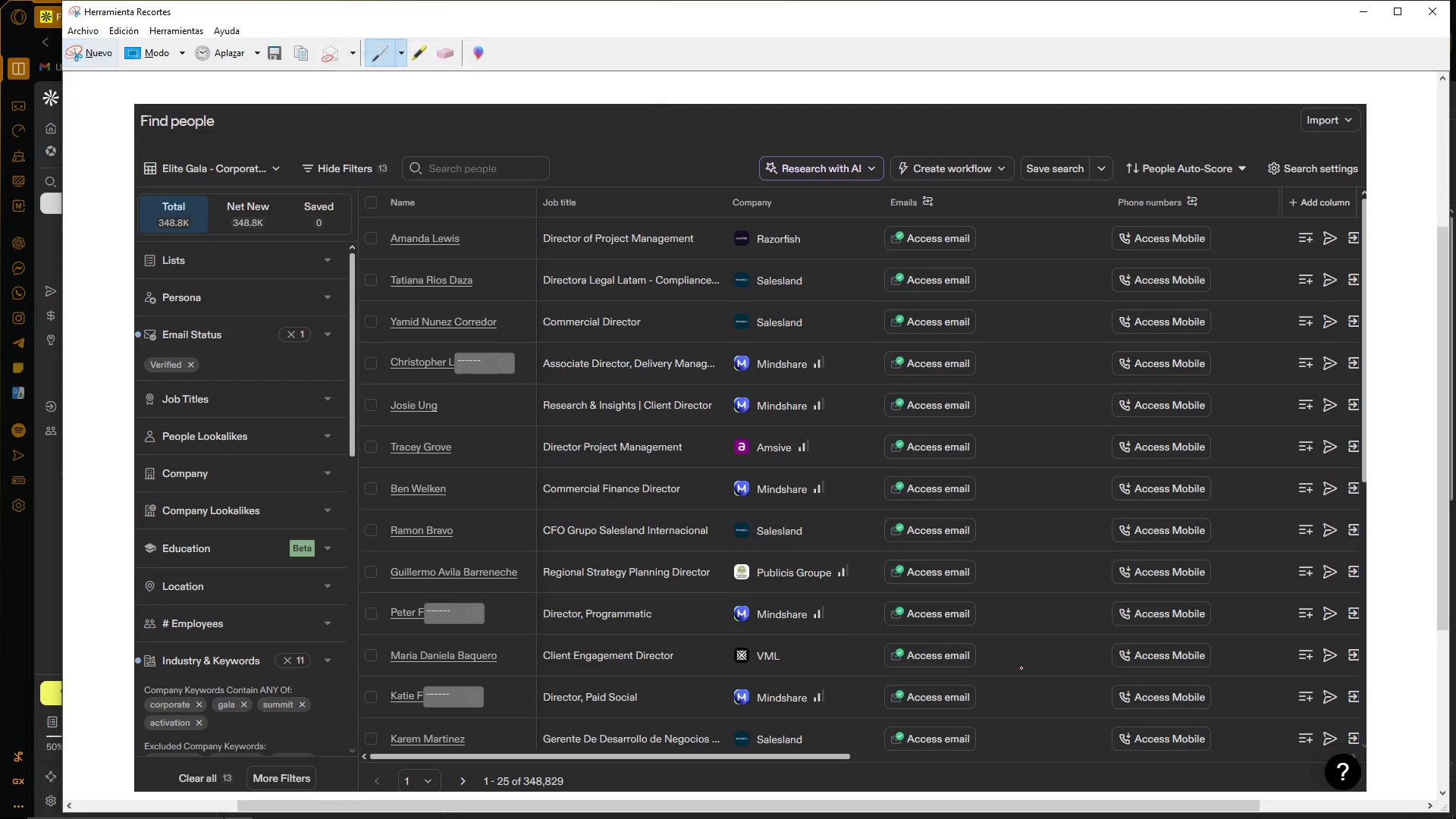 
key(Control+ControlLeft)
 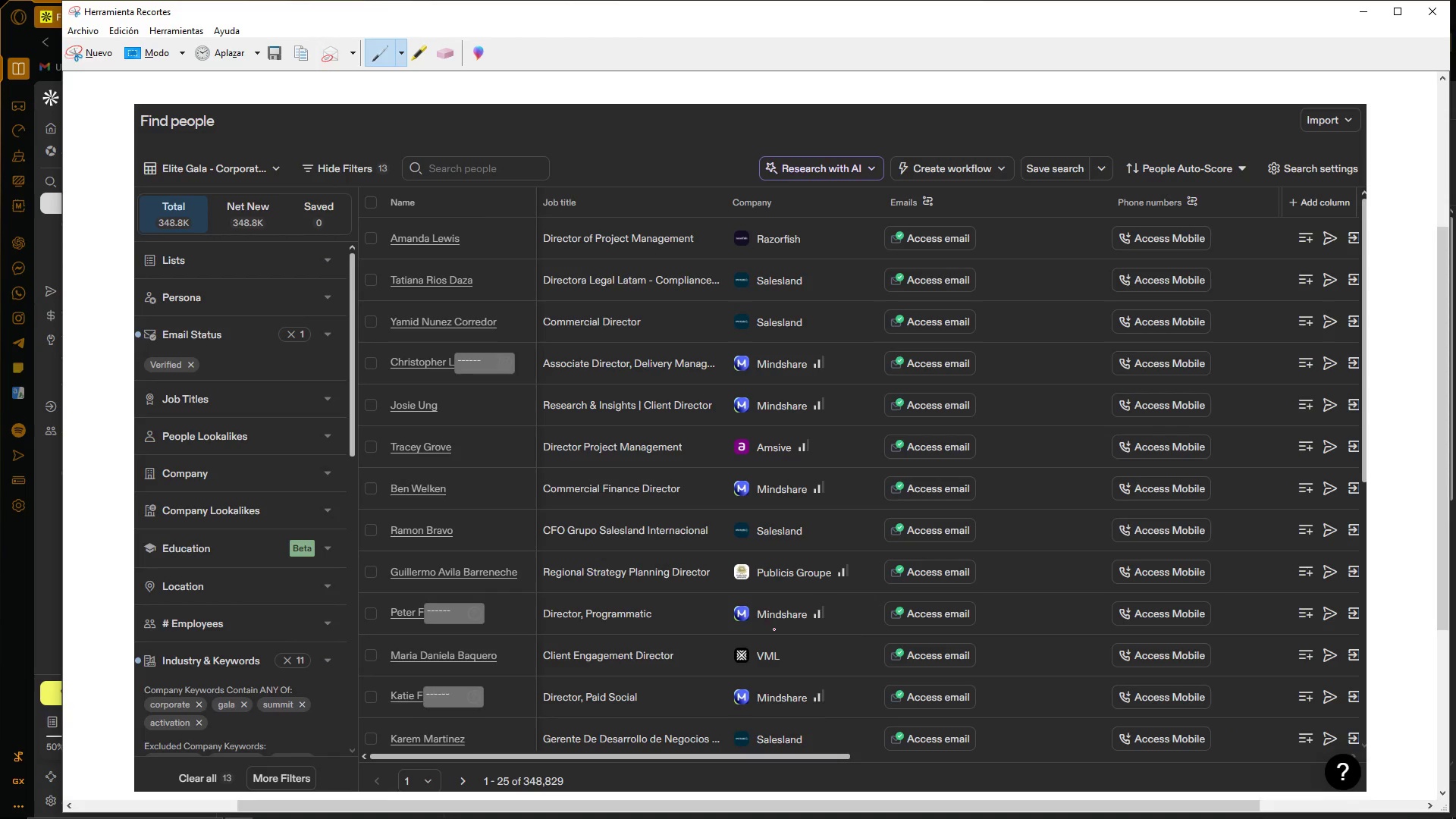 
key(Control+C)
 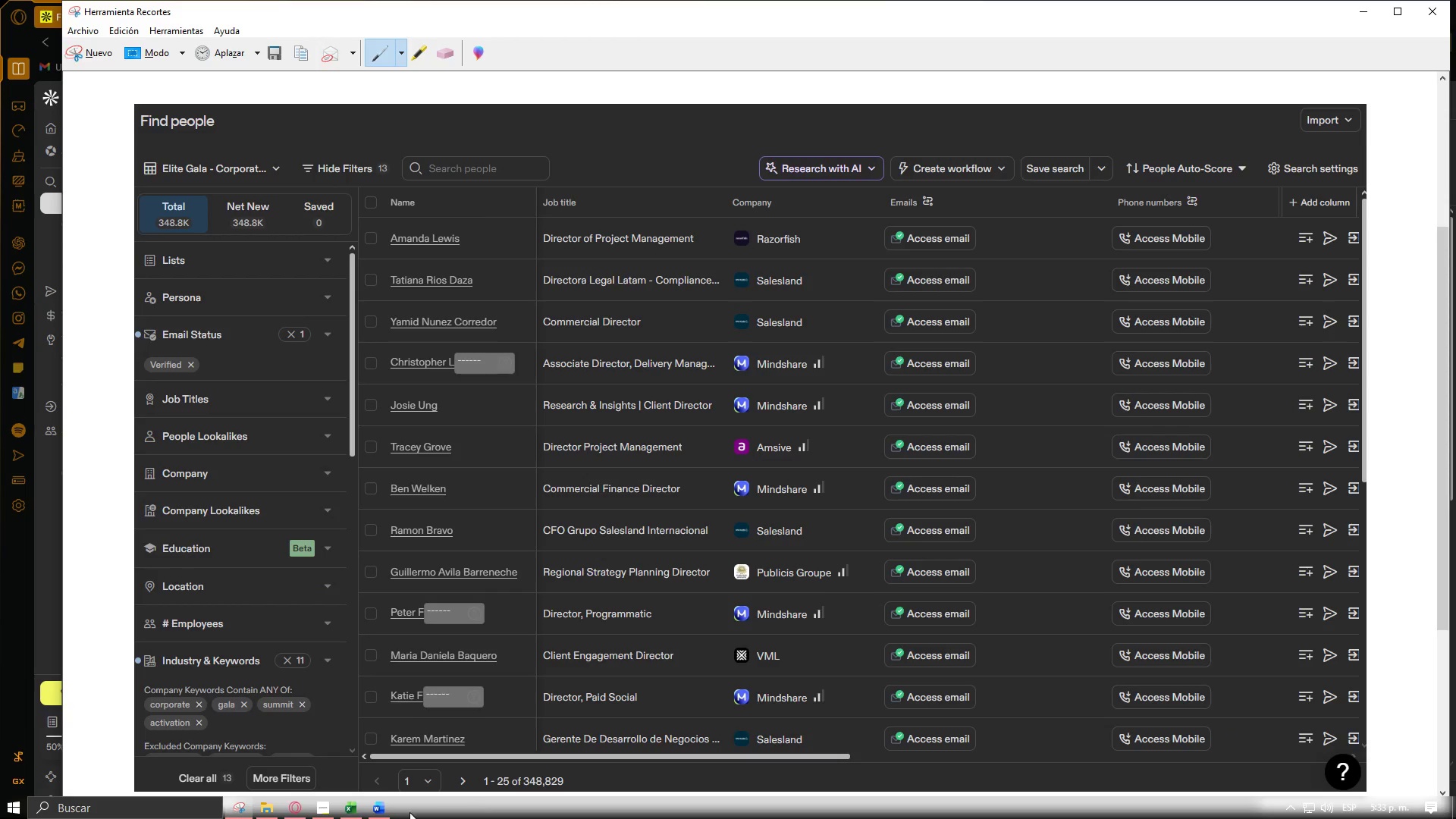 
left_click([389, 811])
 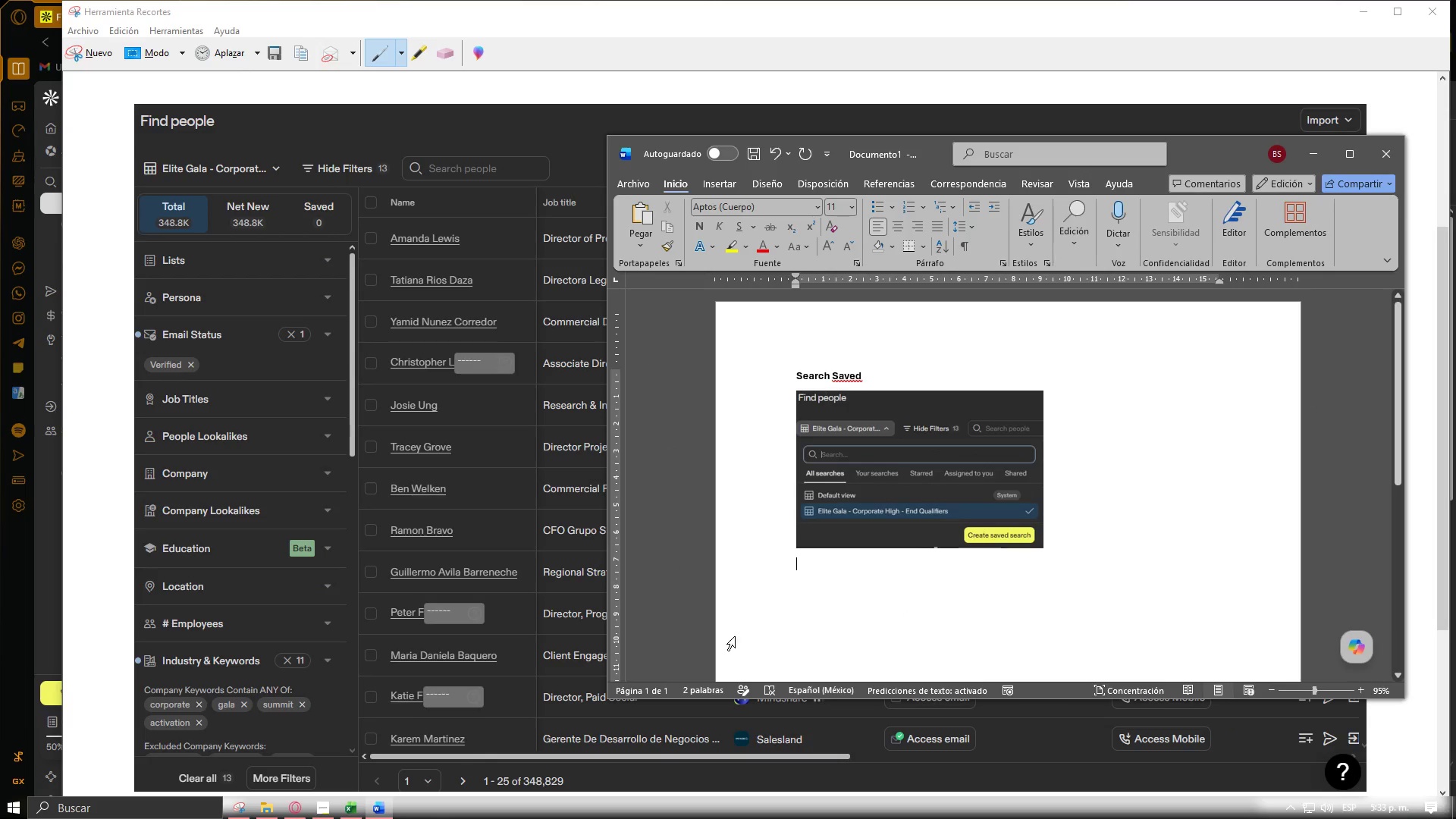 
key(Control+ControlLeft)
 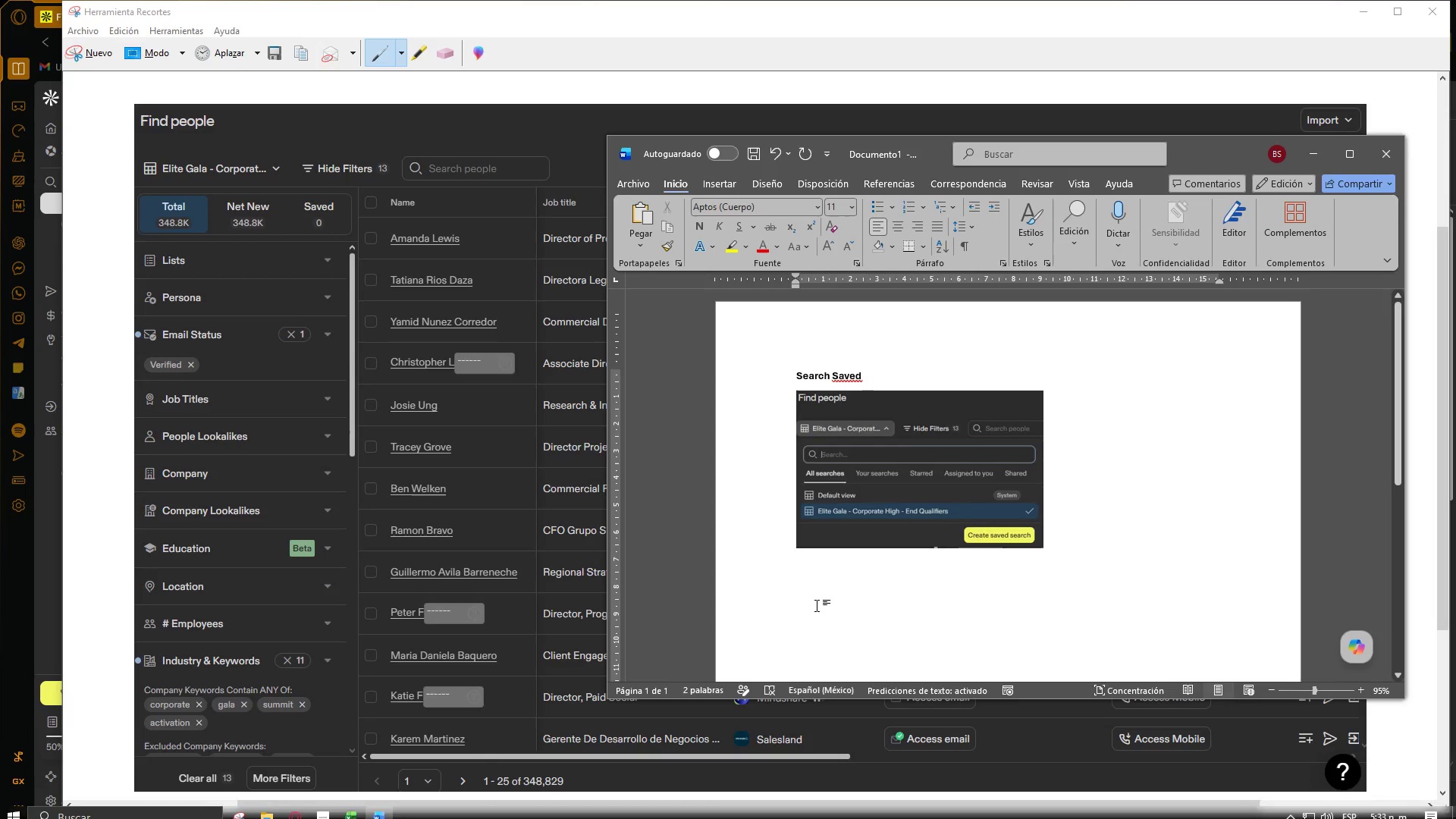 
key(Control+V)
 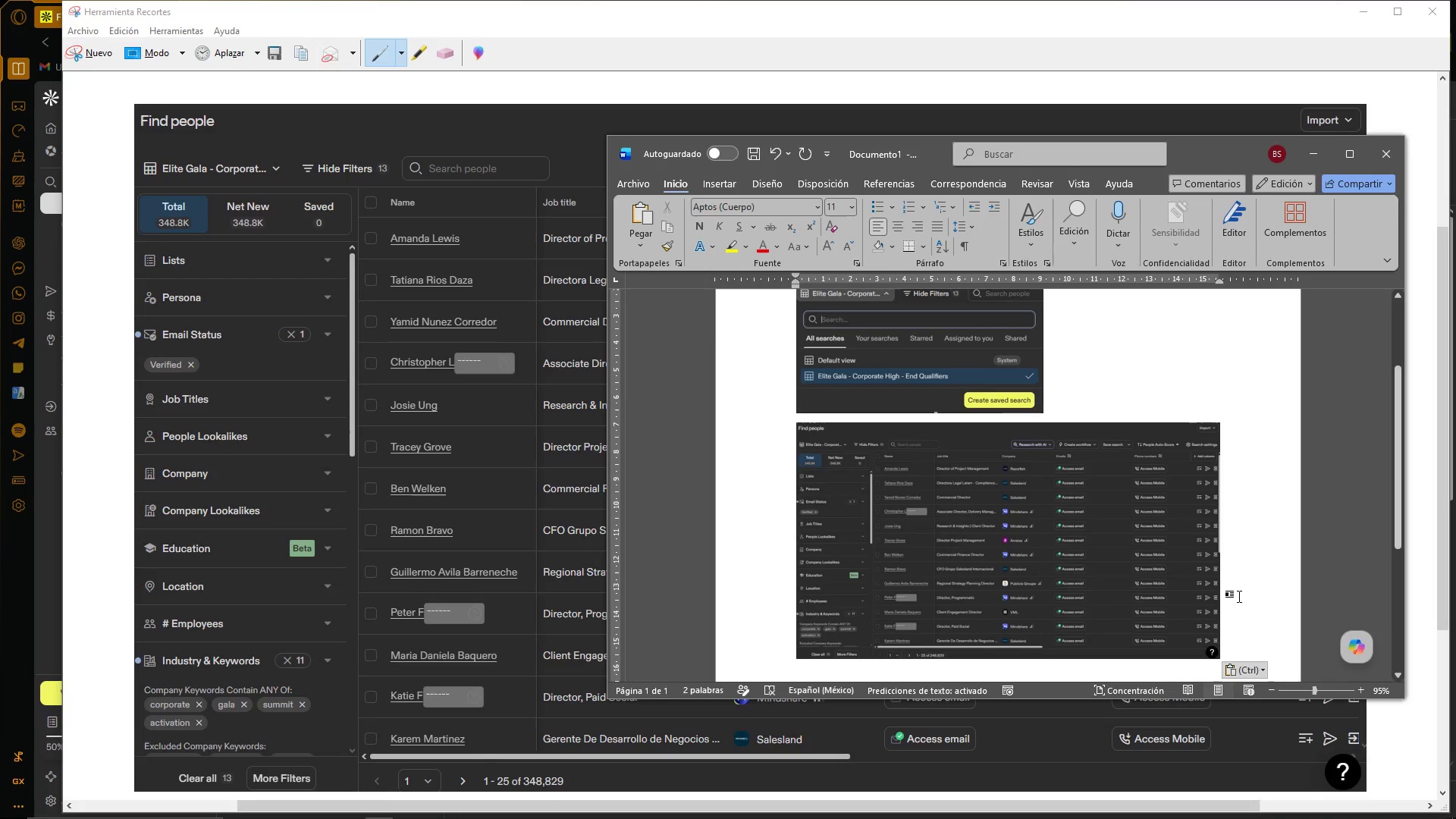 
key(Enter)
 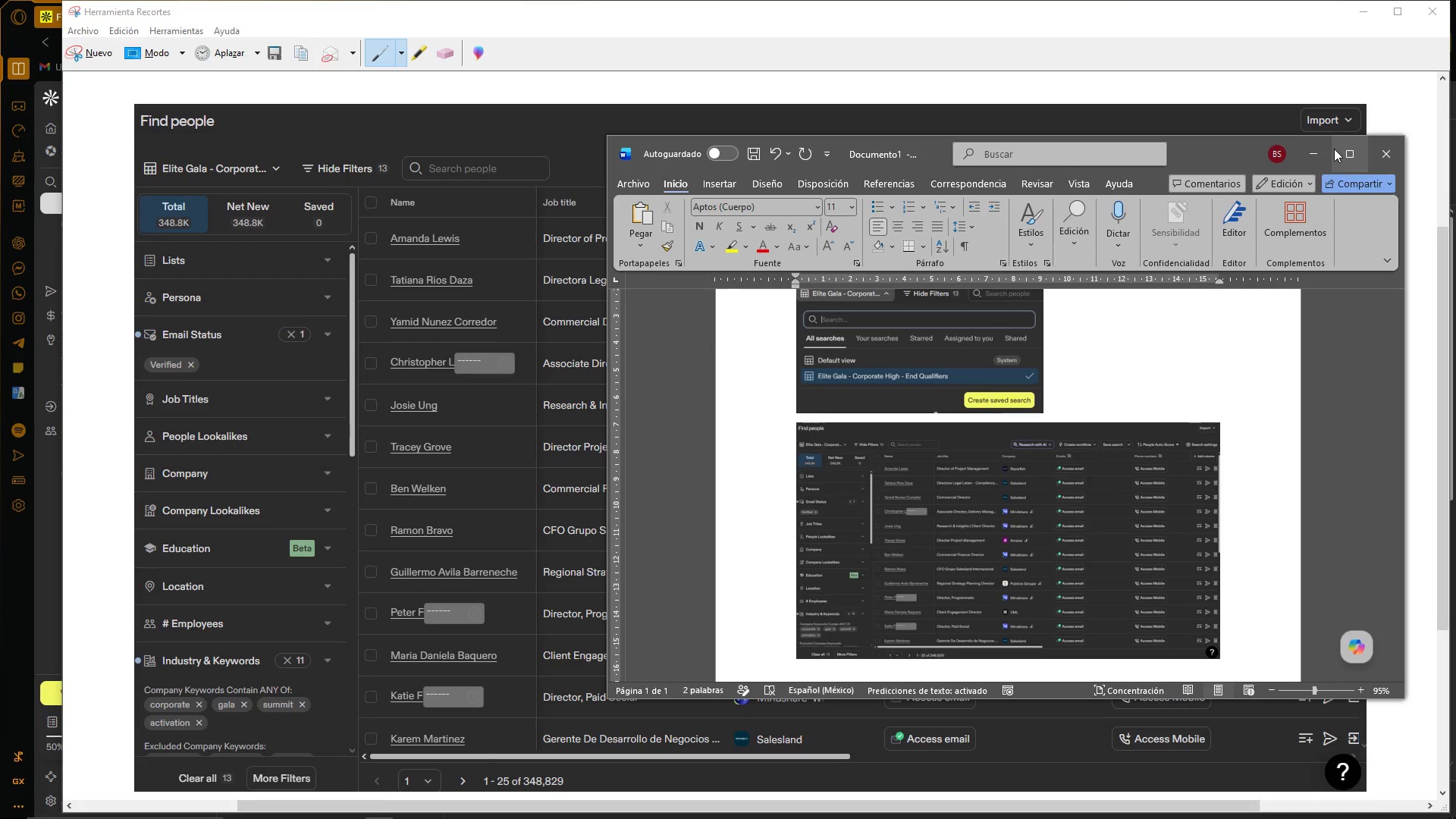 
left_click([965, 372])
 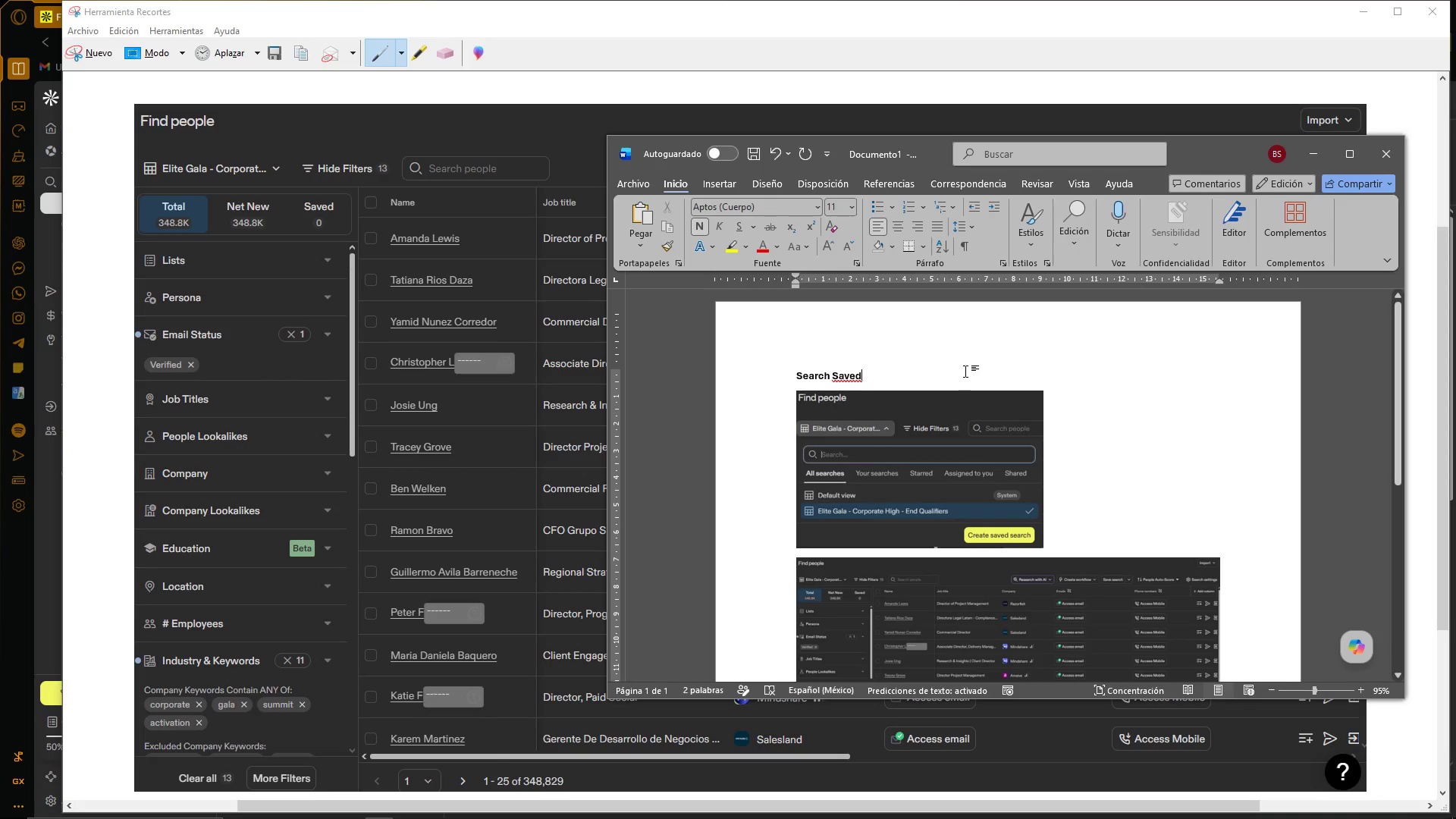 
scroll: coordinate [1010, 344], scroll_direction: up, amount: 5.0
 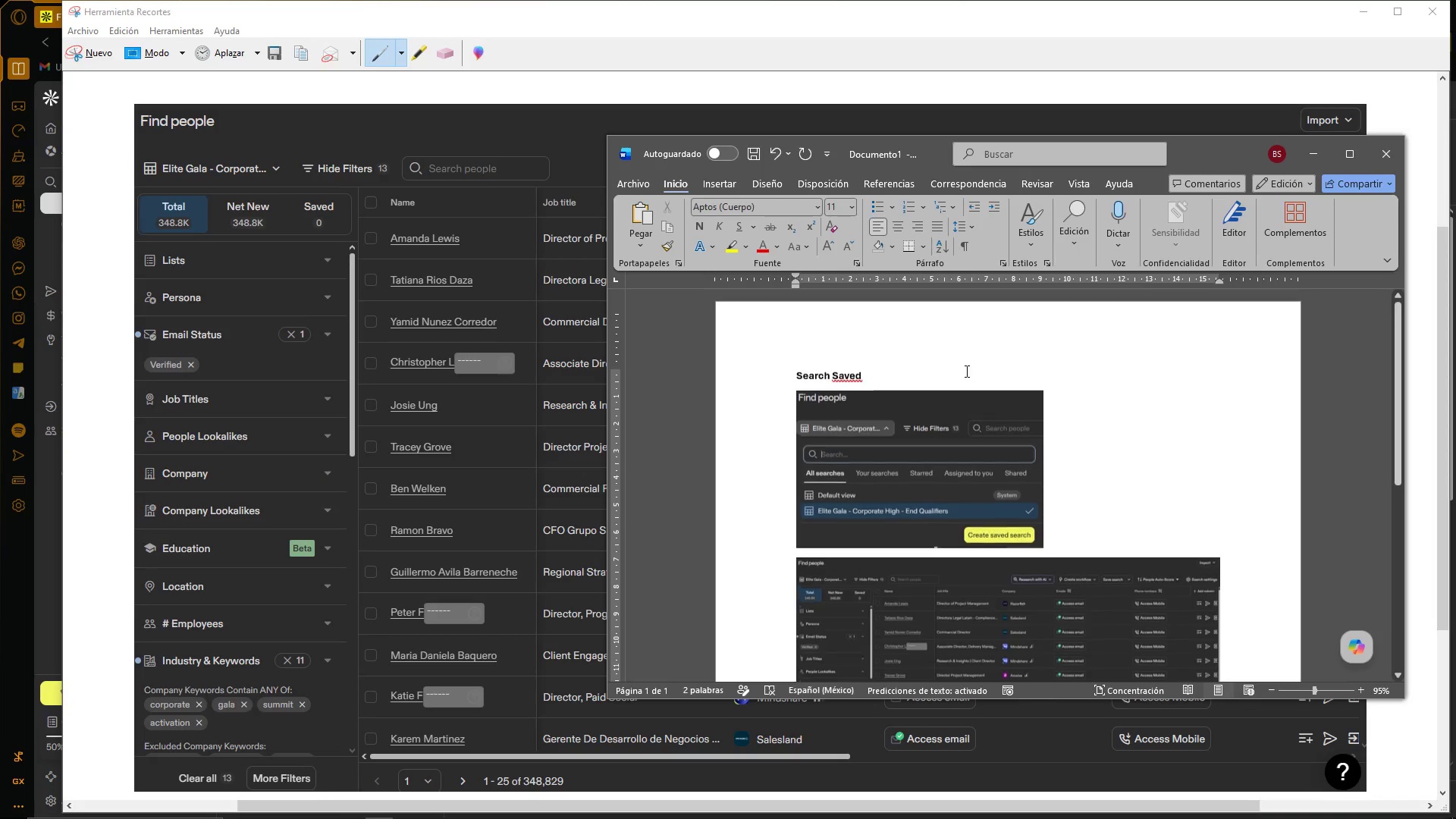 
type( ^ Filters)
 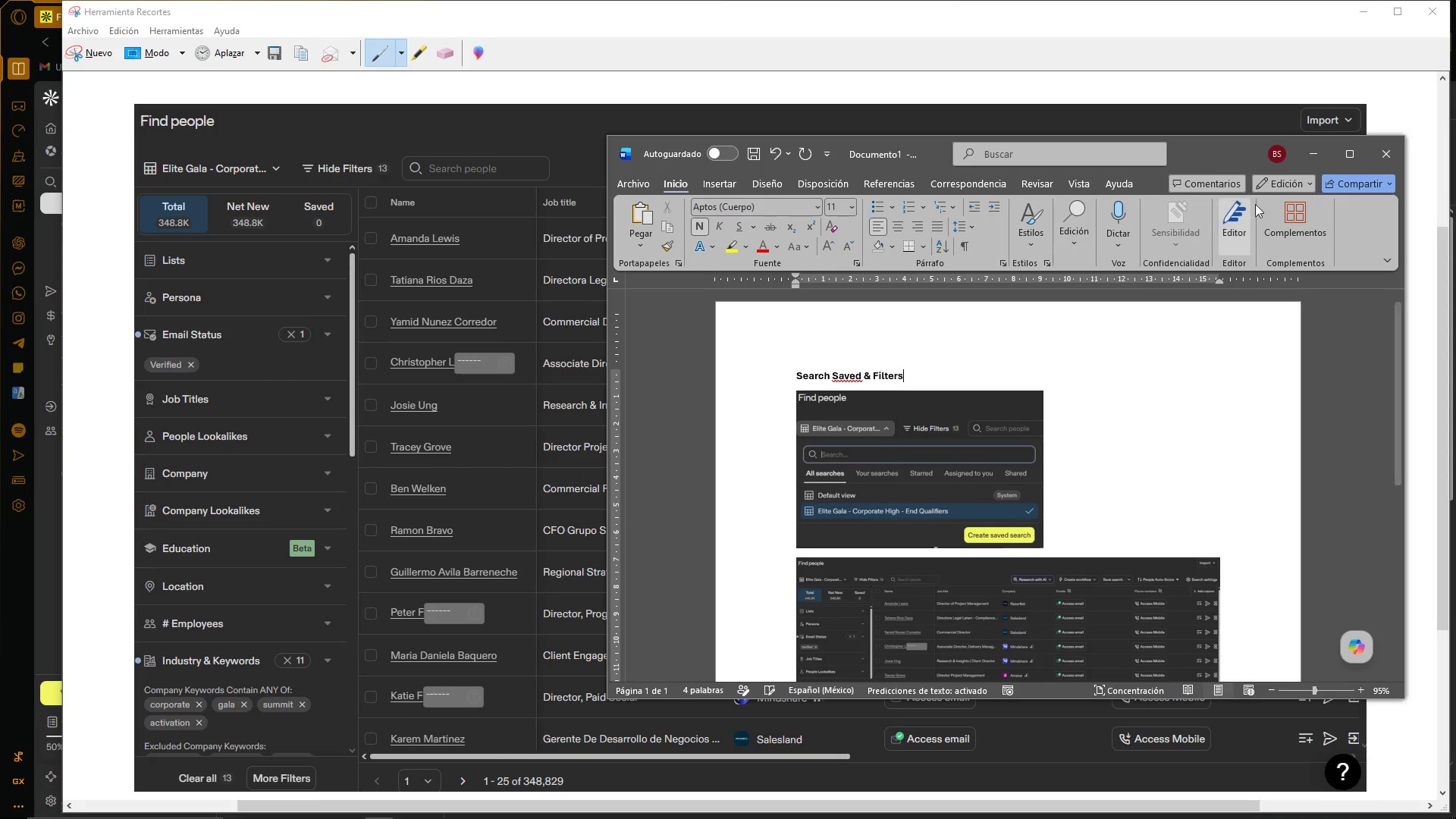 
left_click([1327, 155])
 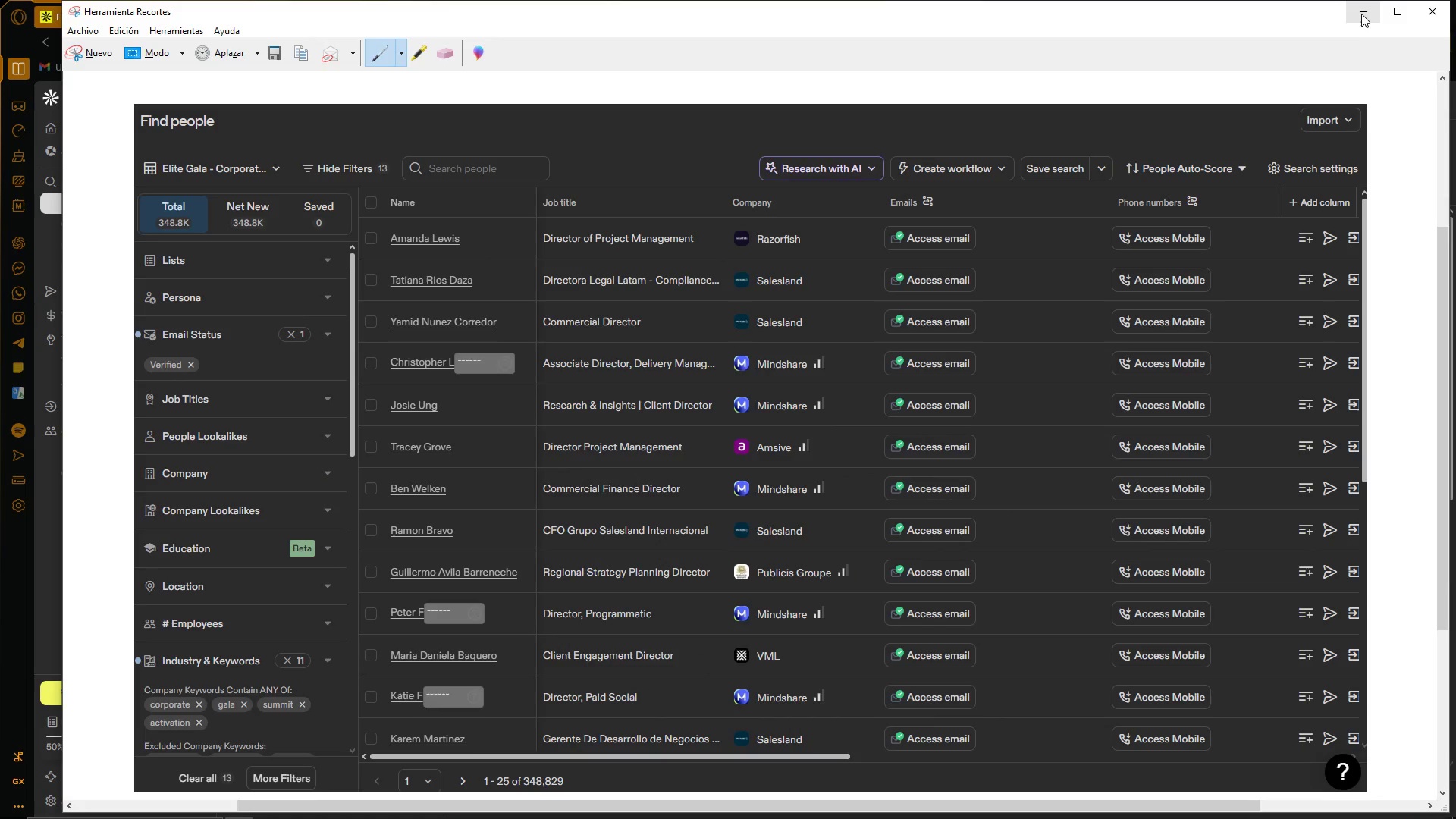 
left_click([1361, 13])
 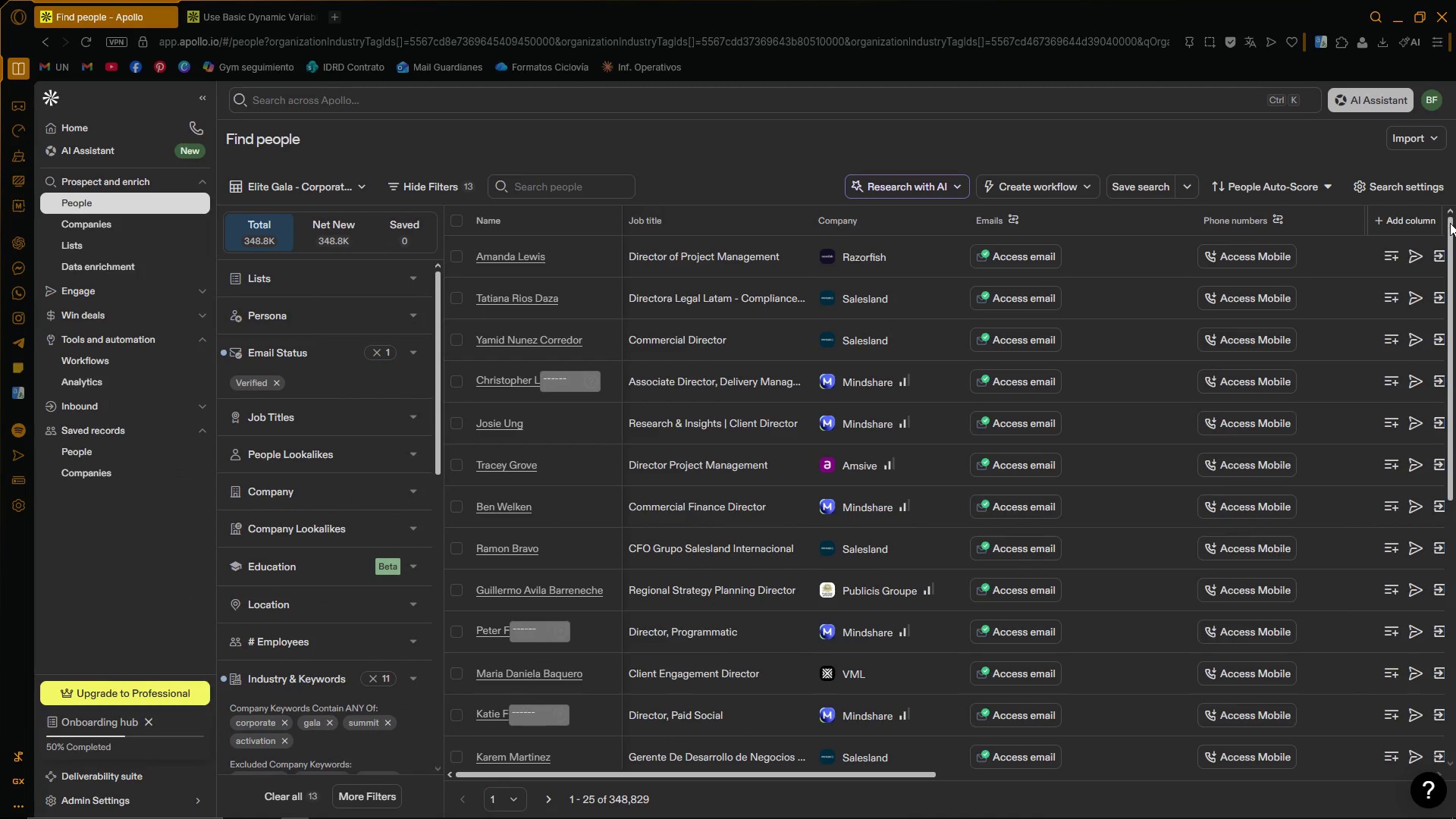 
left_click([1451, 224])
 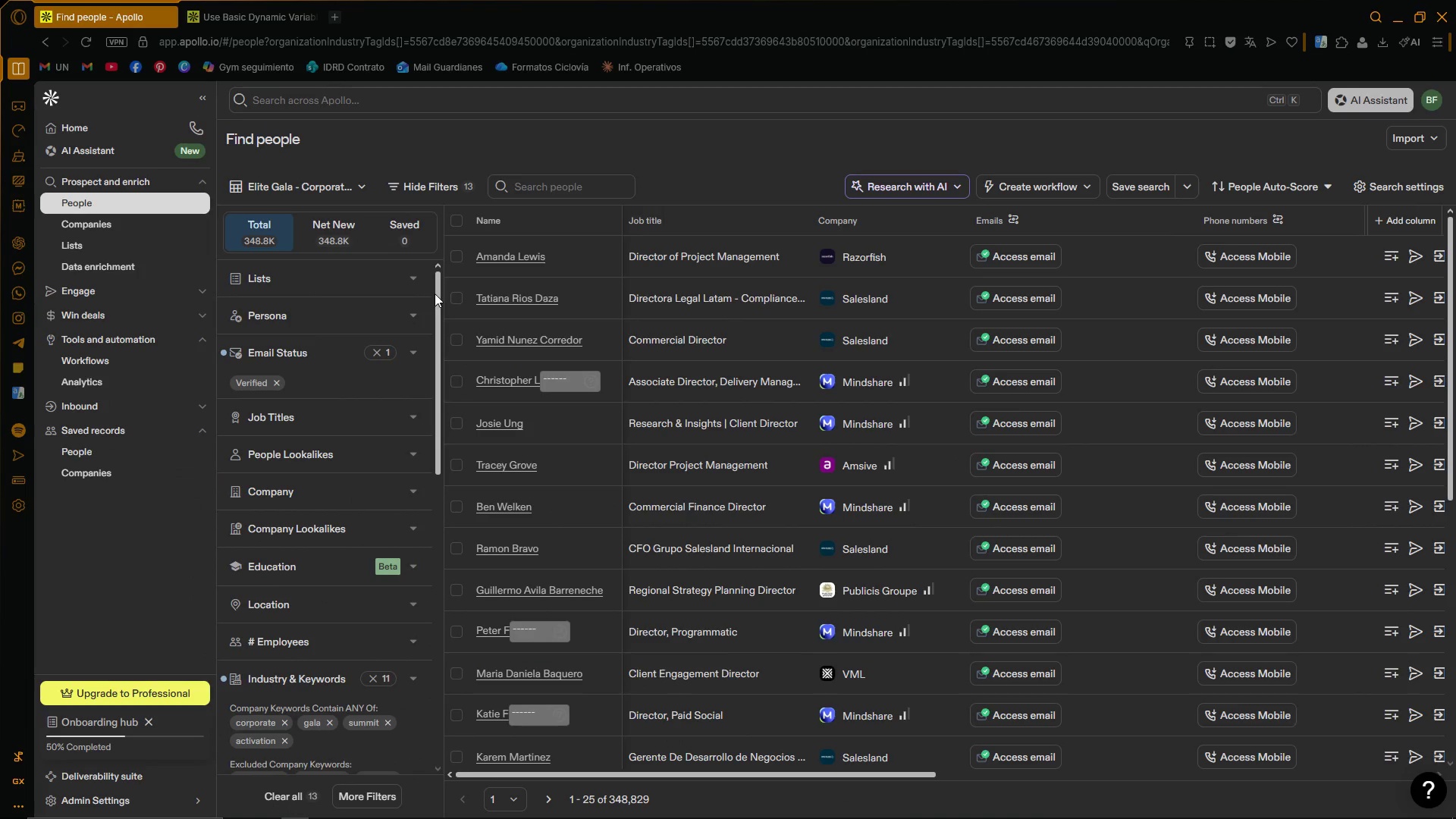 
left_click_drag(start_coordinate=[438, 293], to_coordinate=[431, 418])
 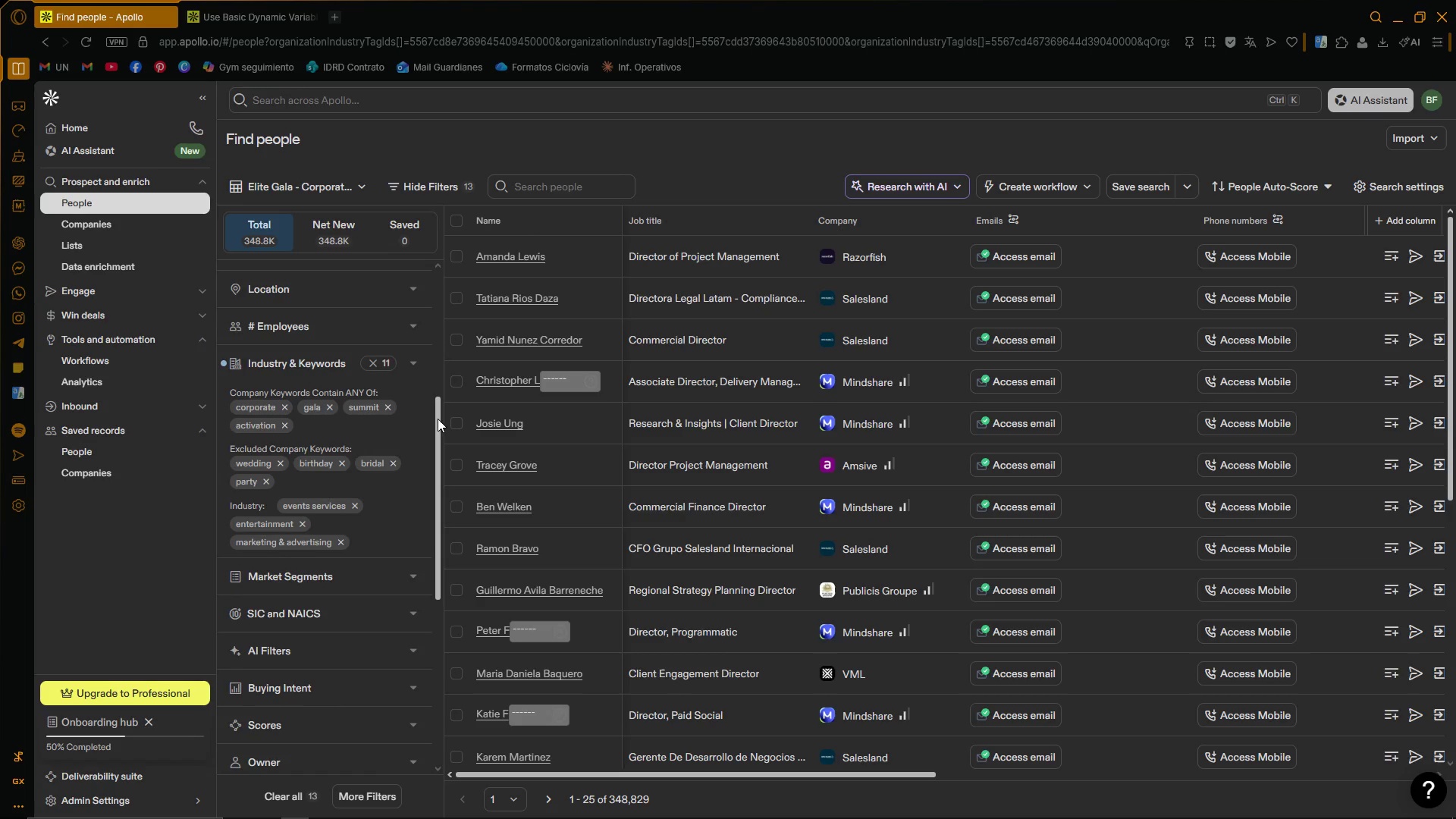 
left_click_drag(start_coordinate=[439, 419], to_coordinate=[453, 422])
 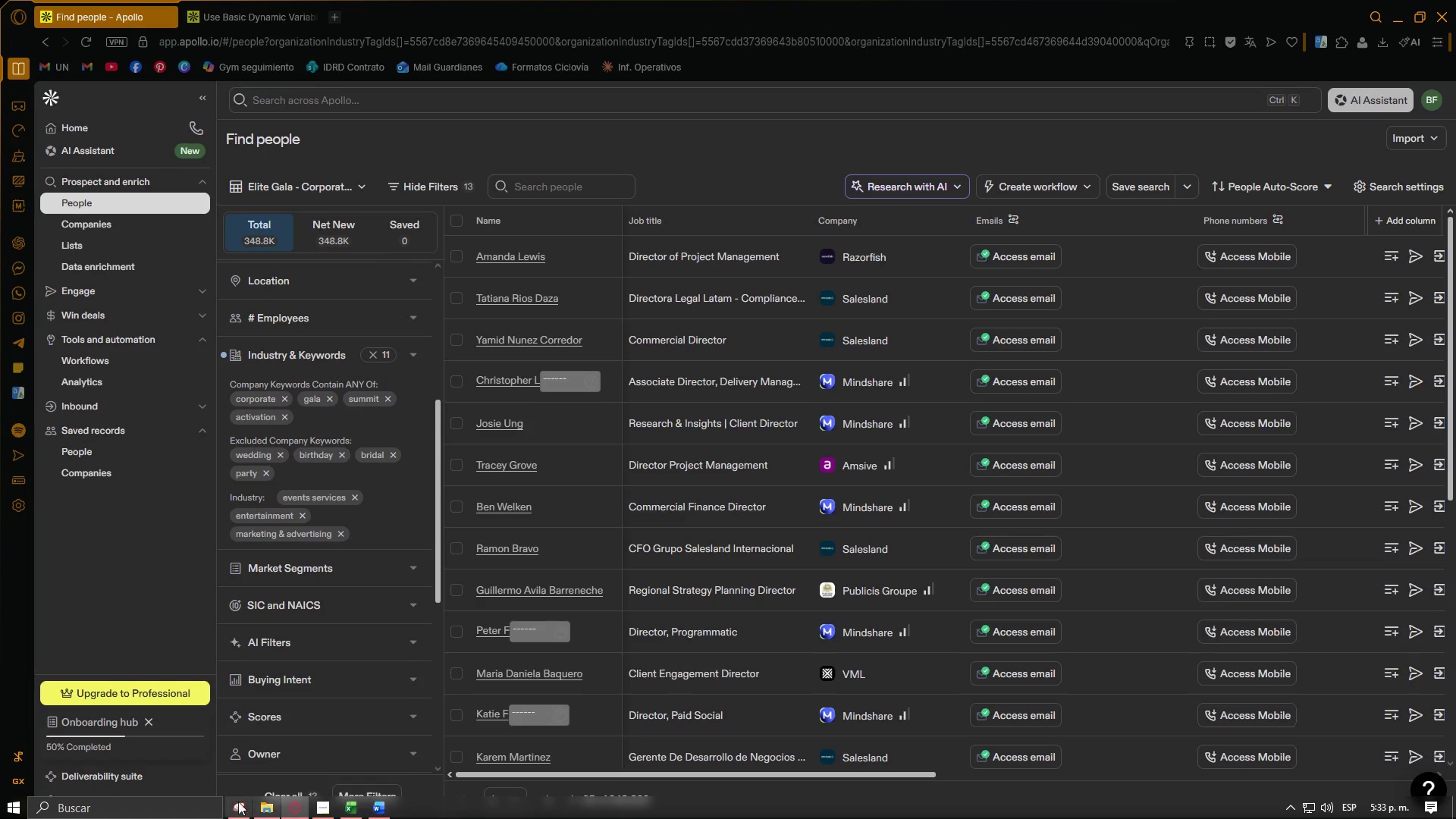 
left_click([235, 806])
 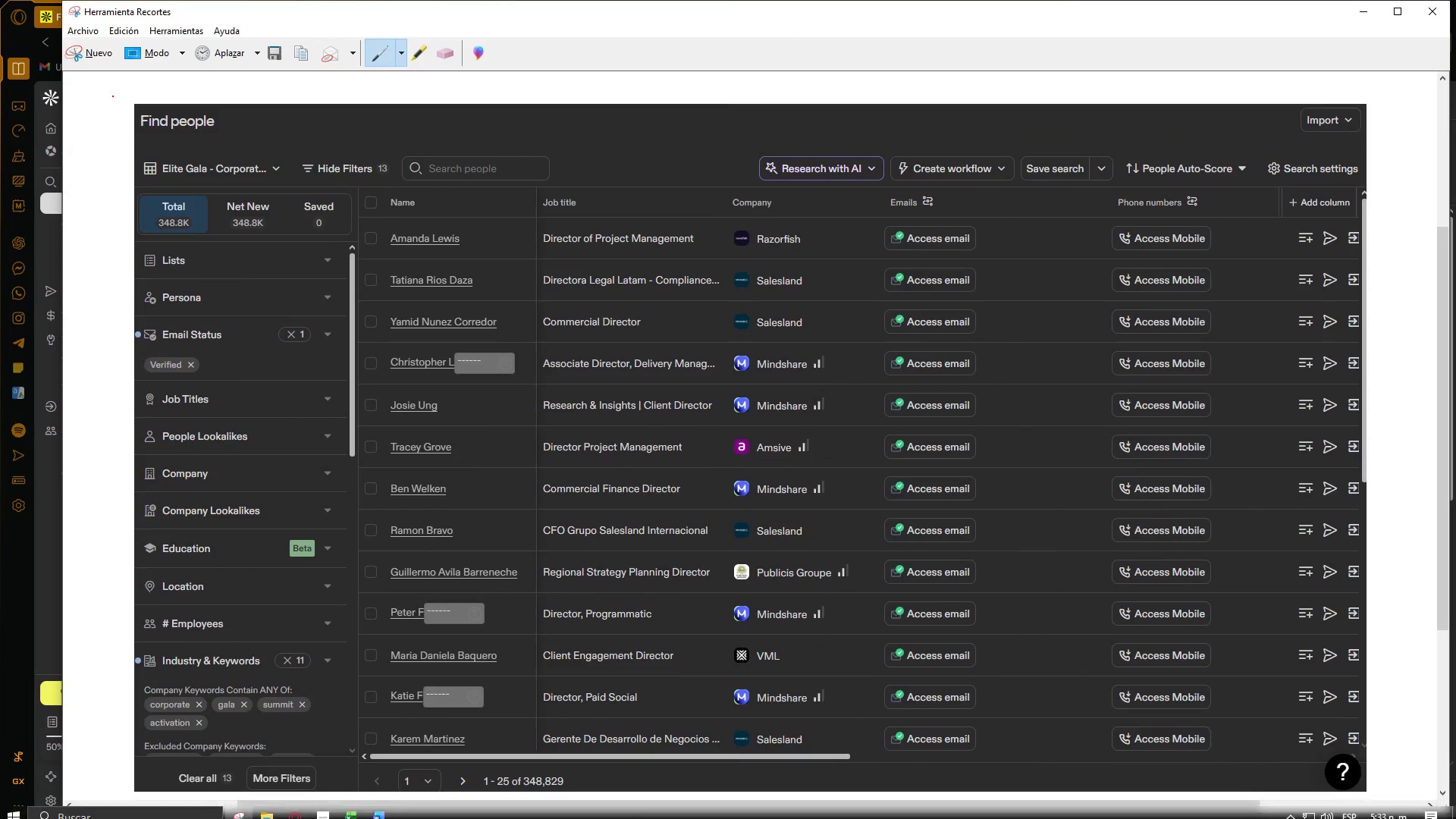 
left_click([75, 57])
 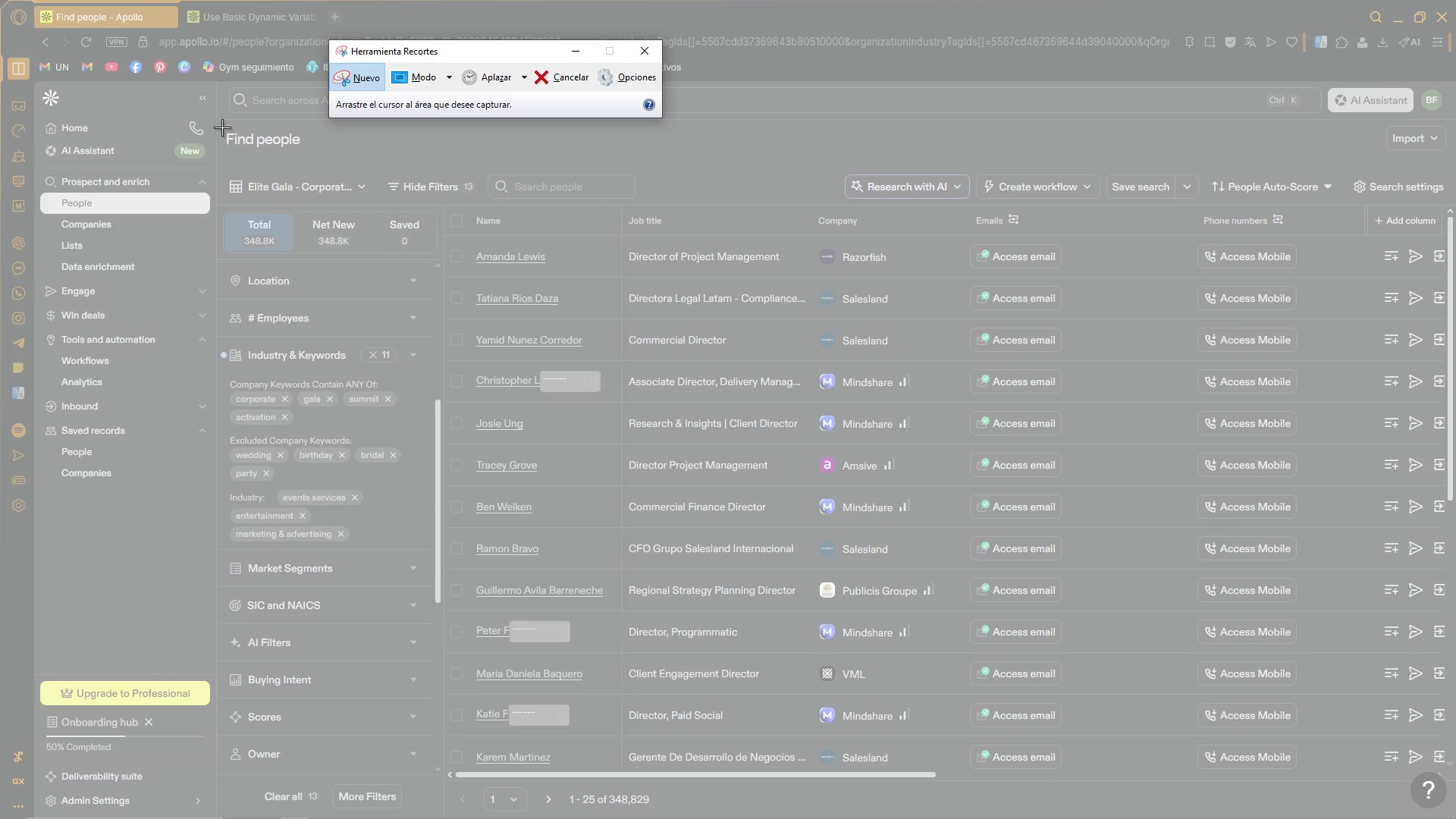 
left_click_drag(start_coordinate=[221, 127], to_coordinate=[1454, 802])
 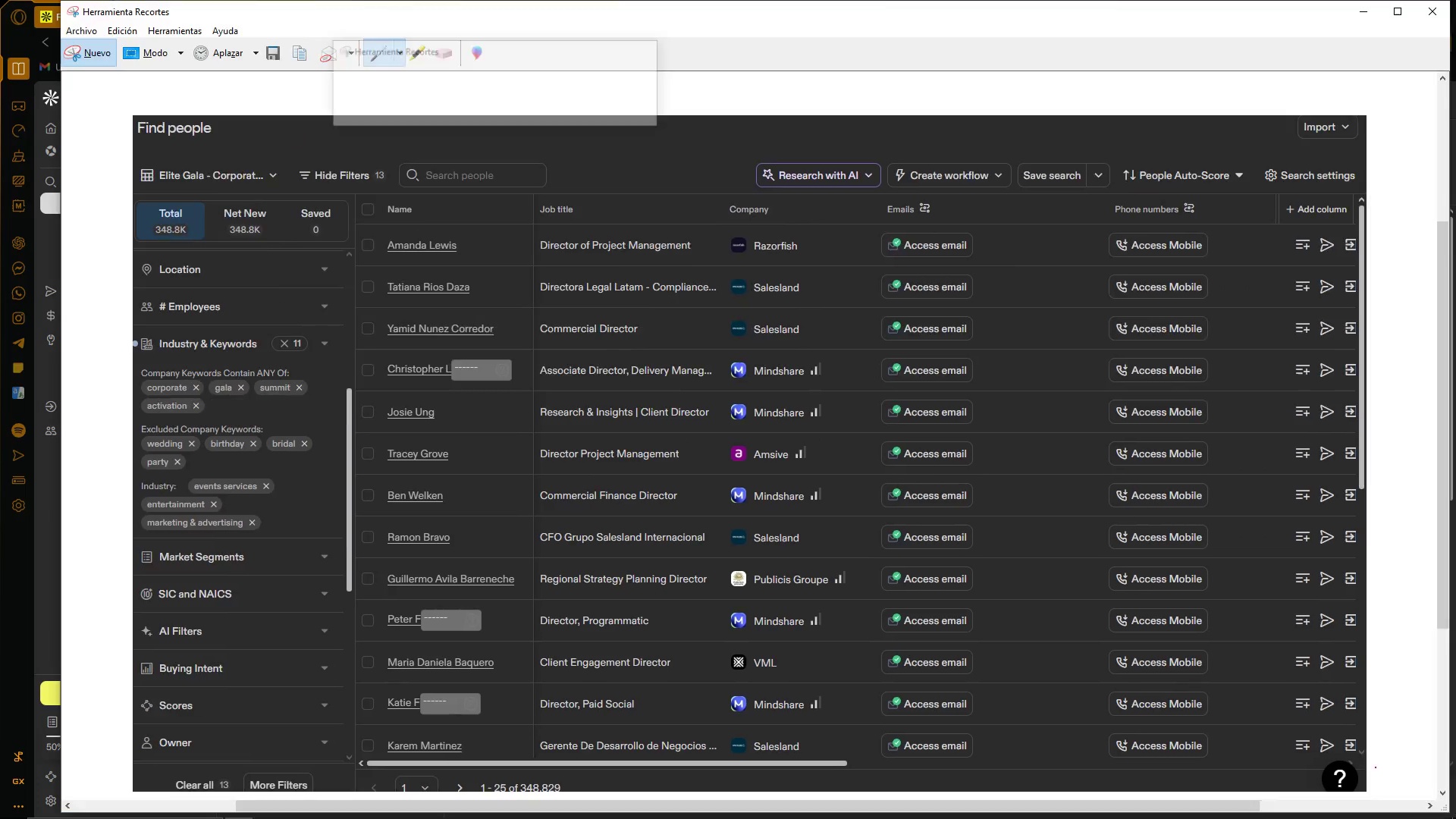 
key(Control+ControlLeft)
 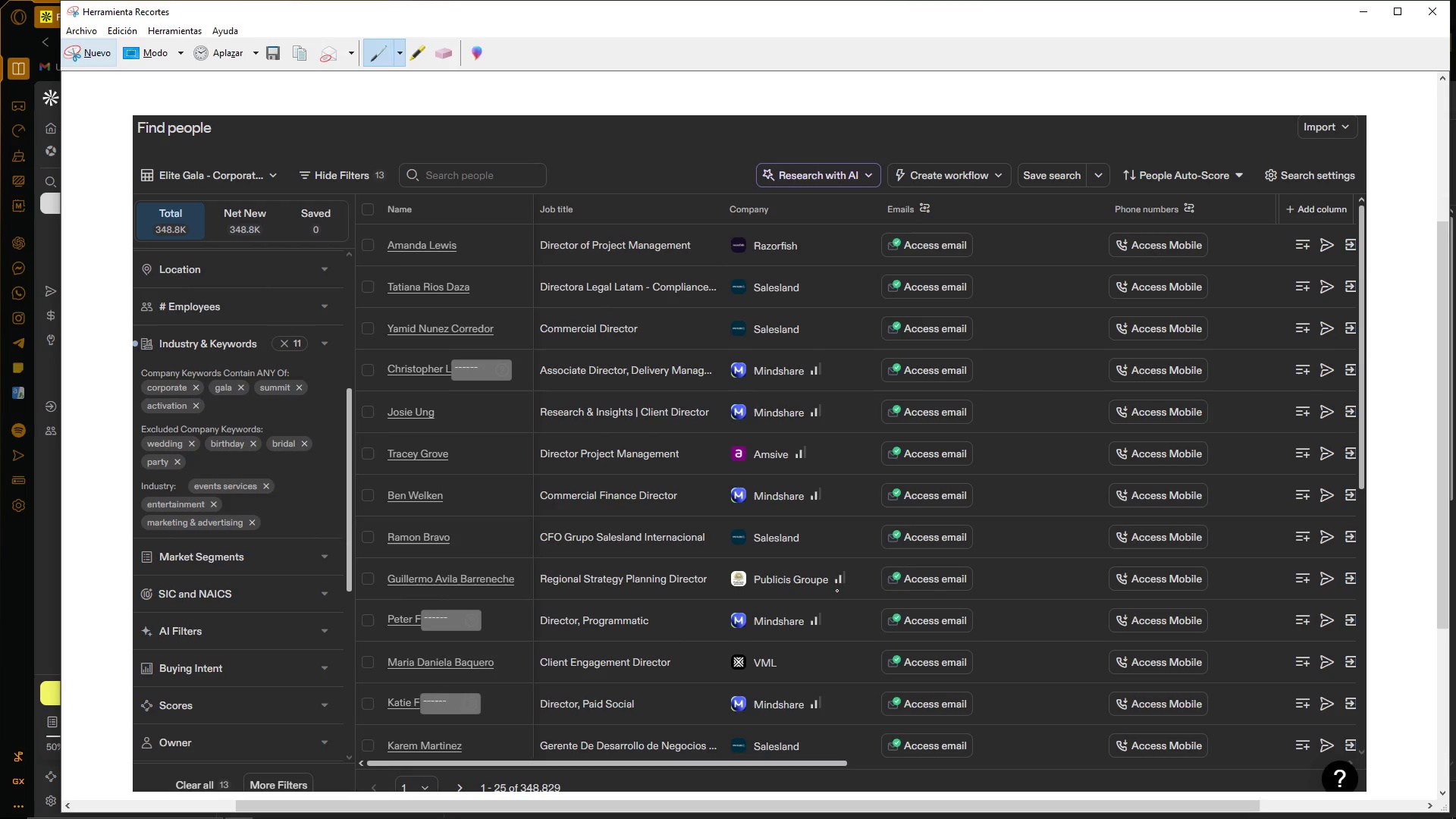 
key(Control+C)
 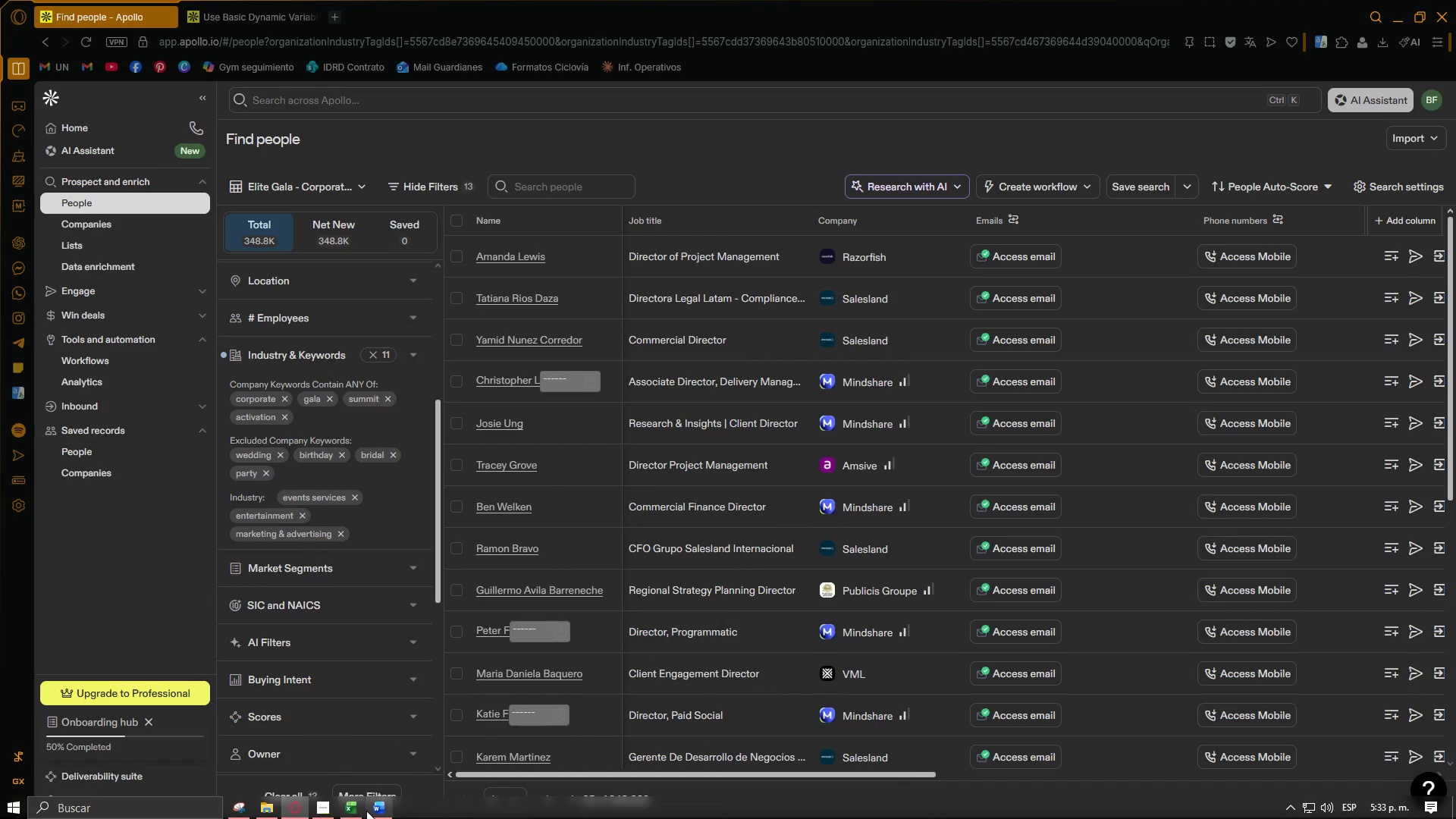 
left_click([1241, 565])
 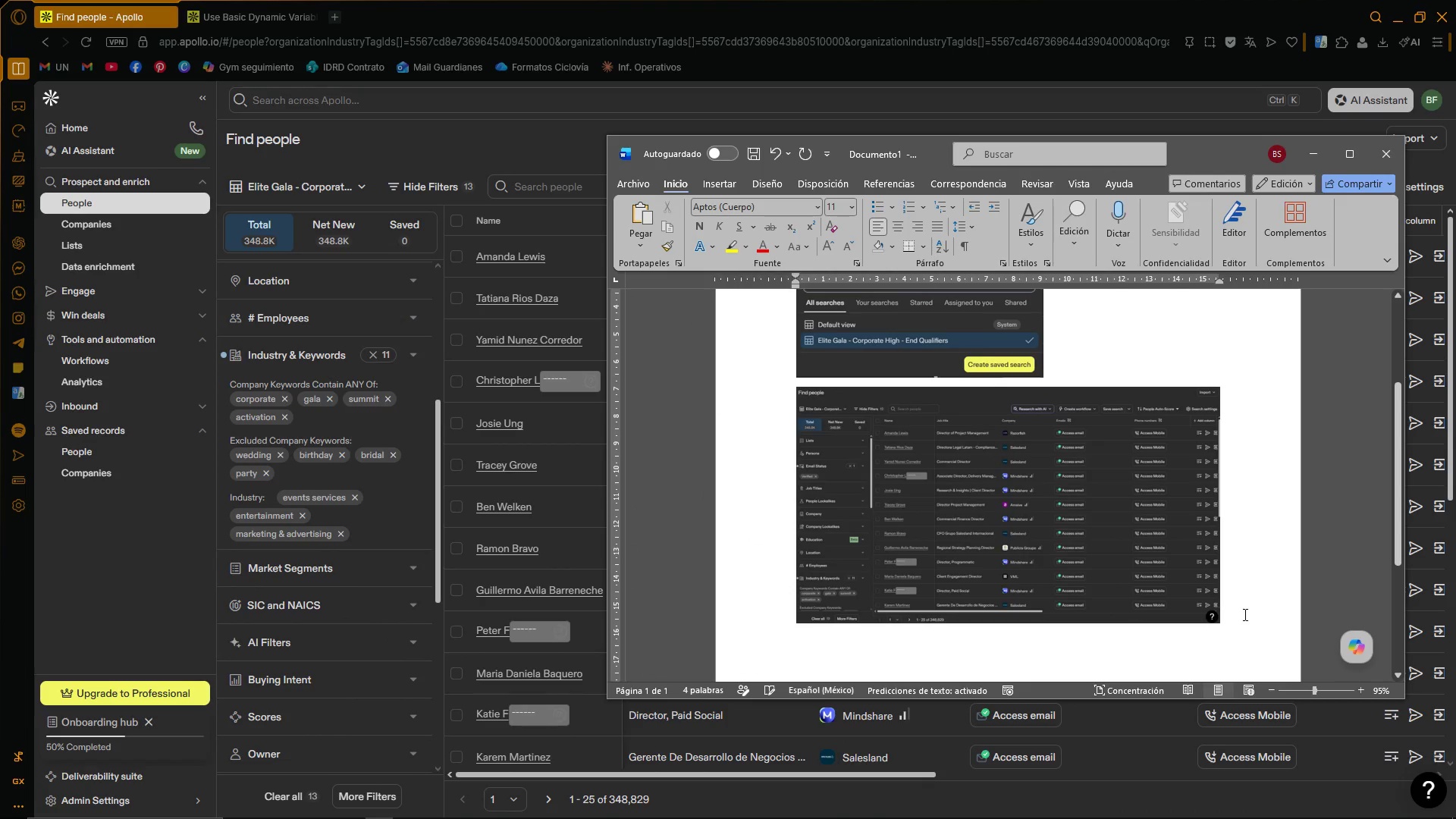 
scroll: coordinate [1245, 592], scroll_direction: down, amount: 5.0
 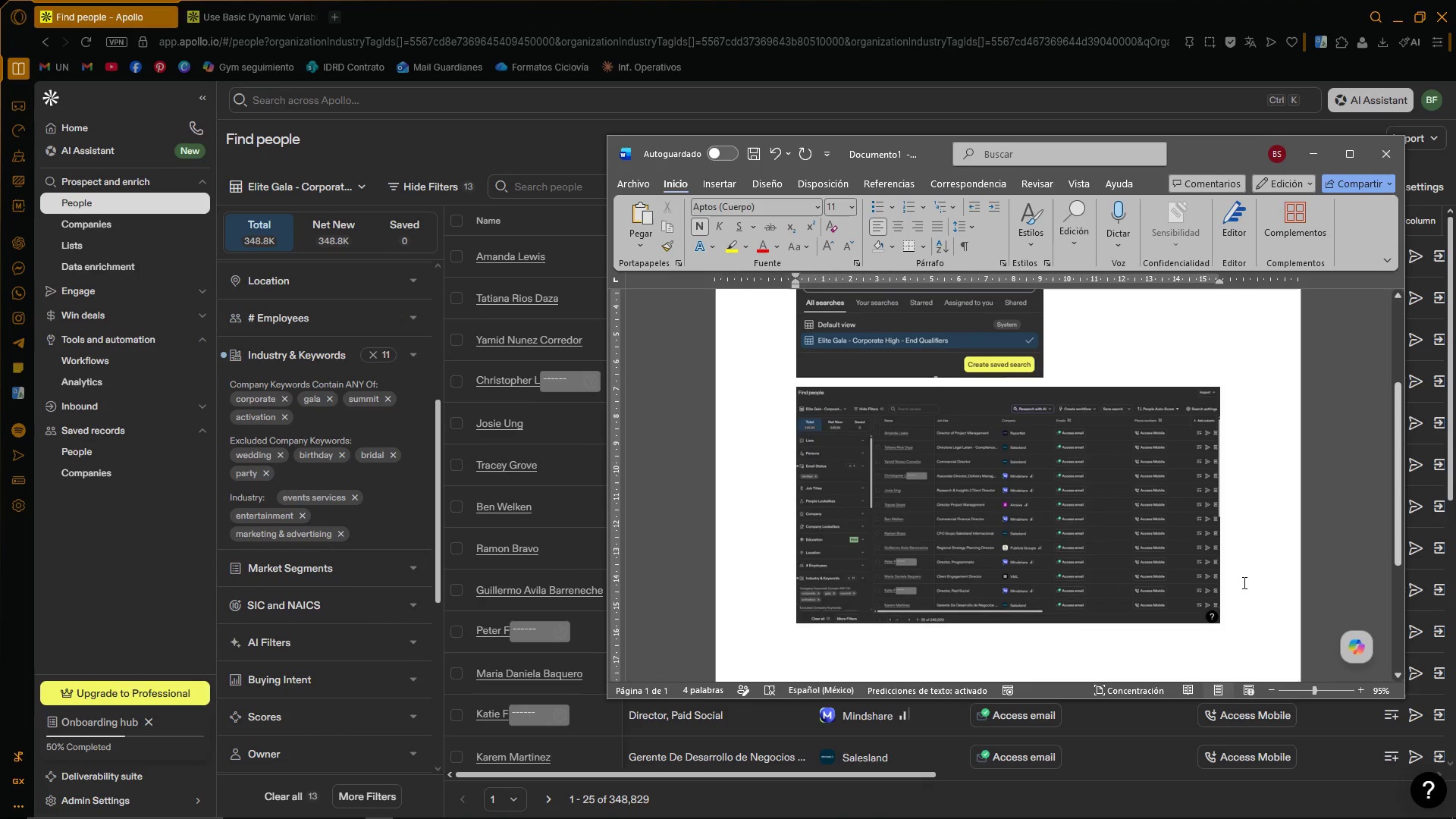 
key(Control+ControlLeft)
 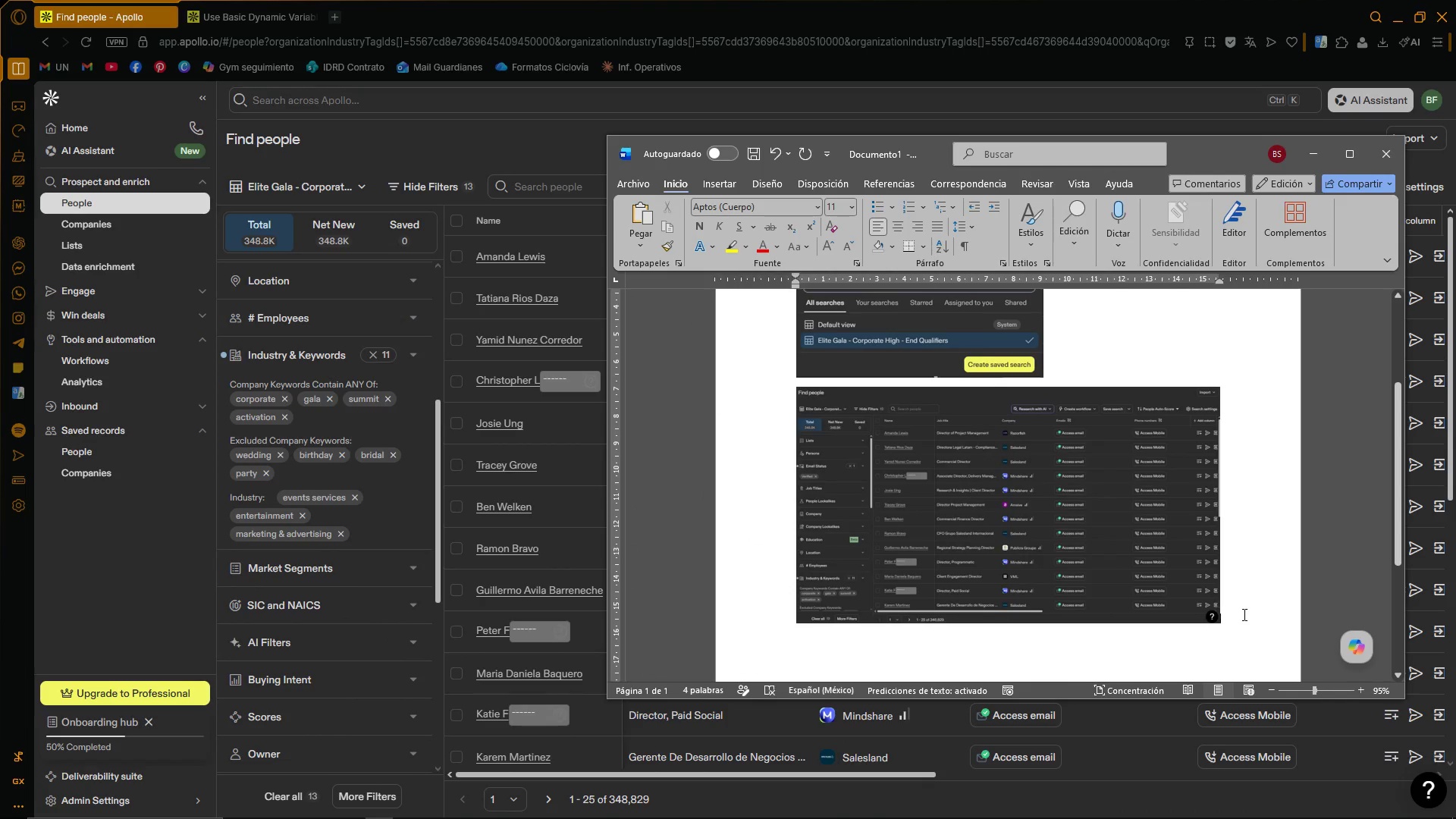 
key(Control+V)
 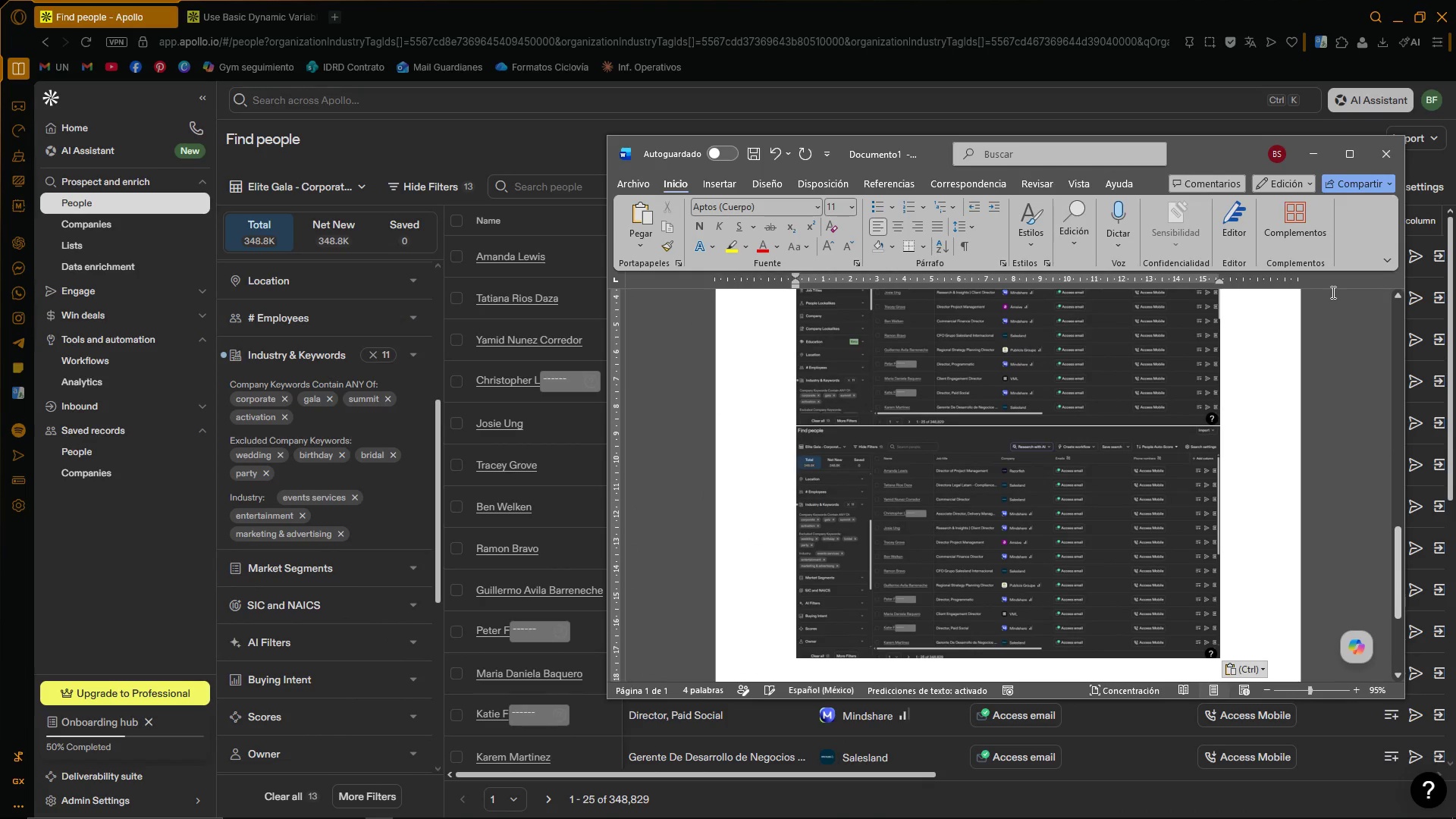 
scroll: coordinate [1264, 362], scroll_direction: up, amount: 34.0
 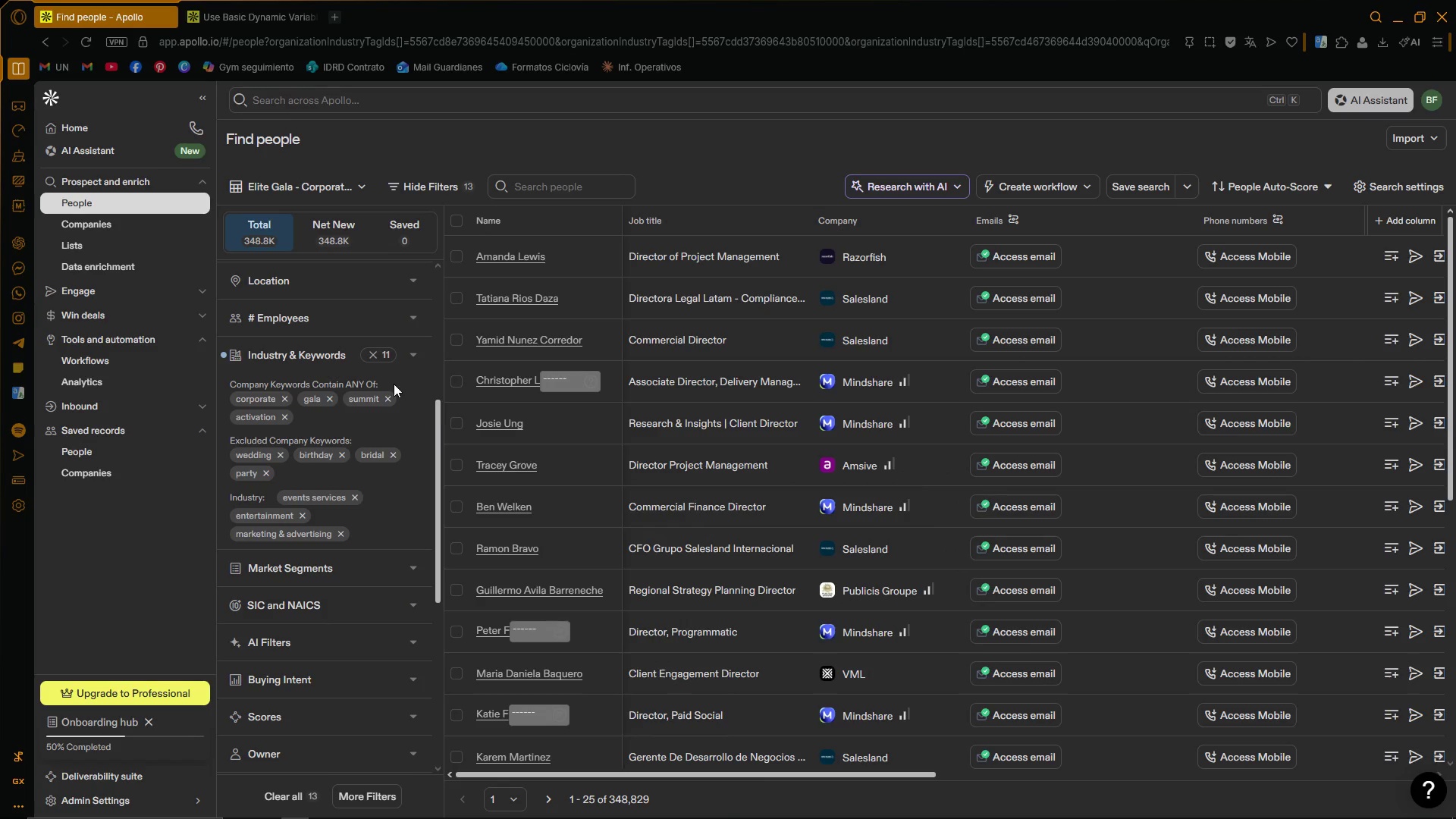 
left_click_drag(start_coordinate=[435, 416], to_coordinate=[430, 642])
 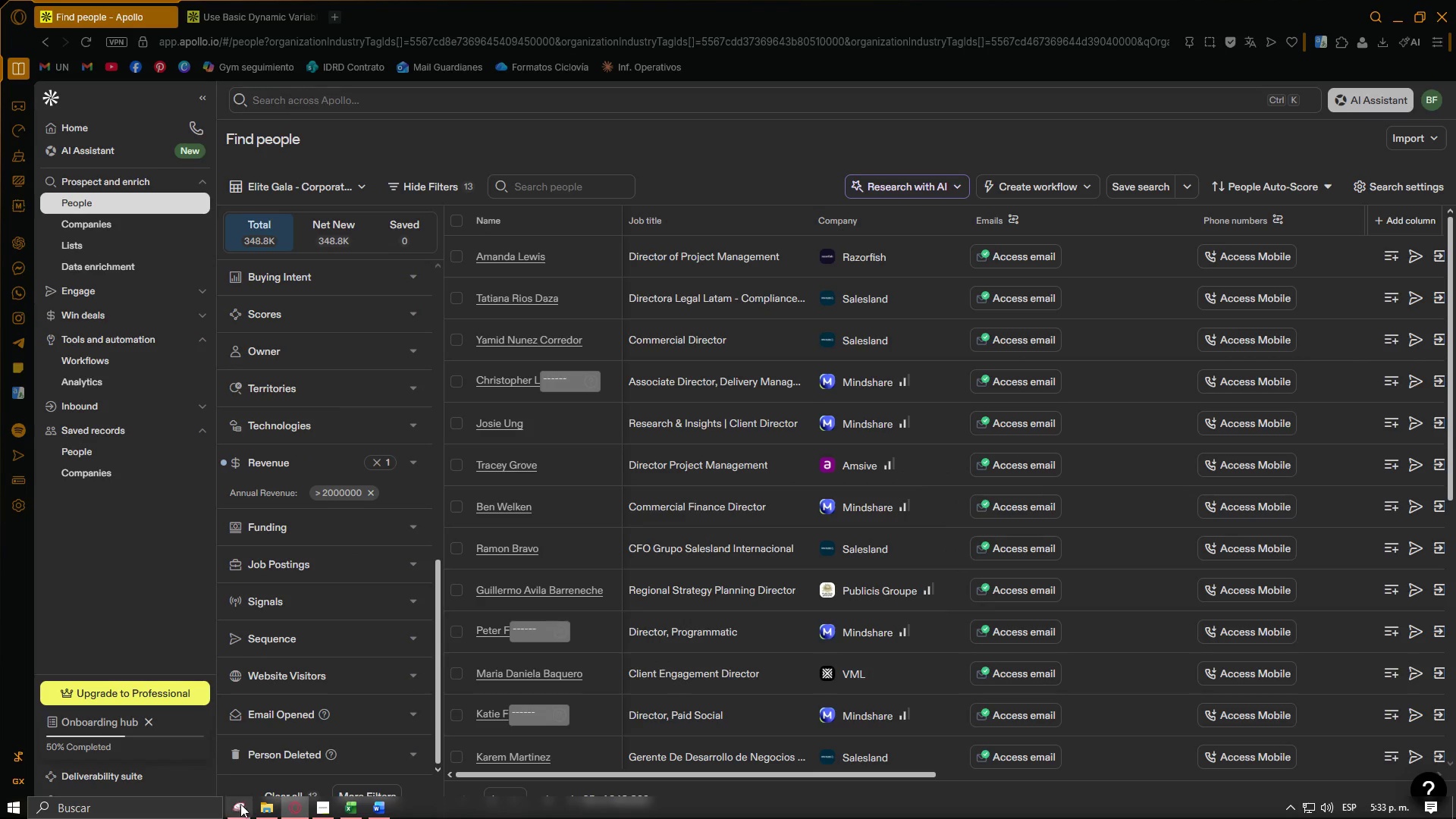 
left_click([240, 810])
 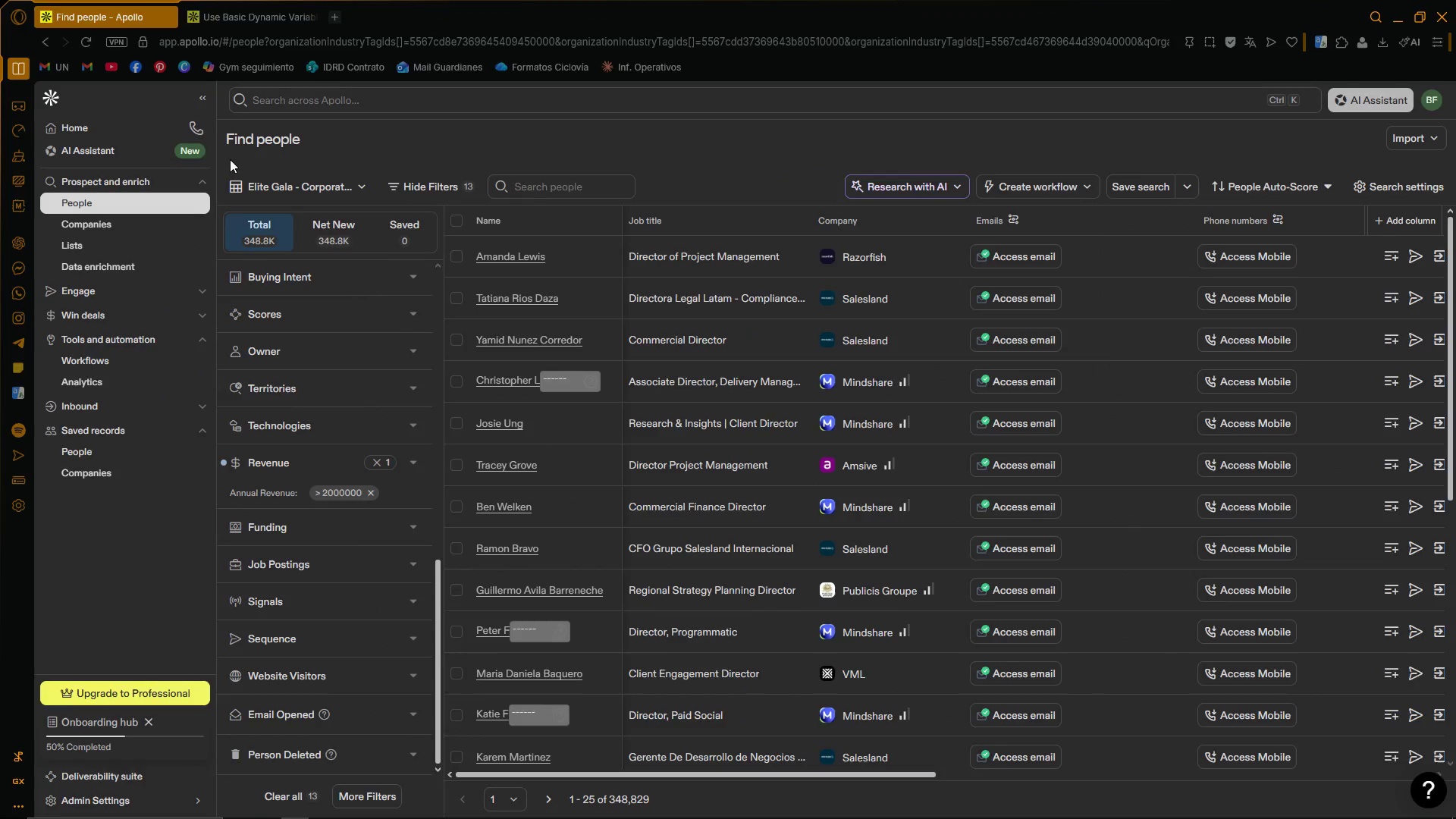 
left_click_drag(start_coordinate=[224, 127], to_coordinate=[1451, 811])
 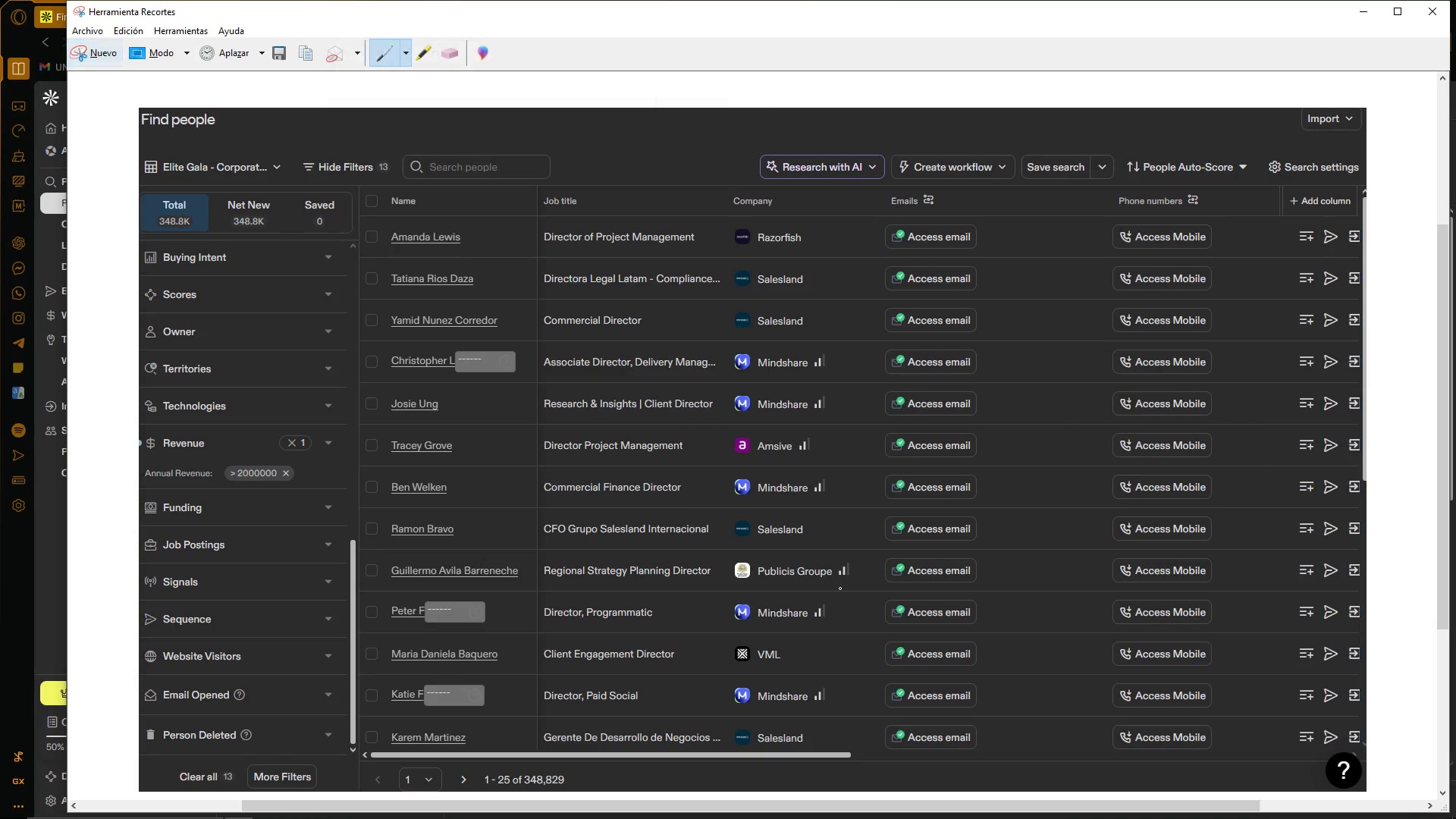 
key(Control+ControlLeft)
 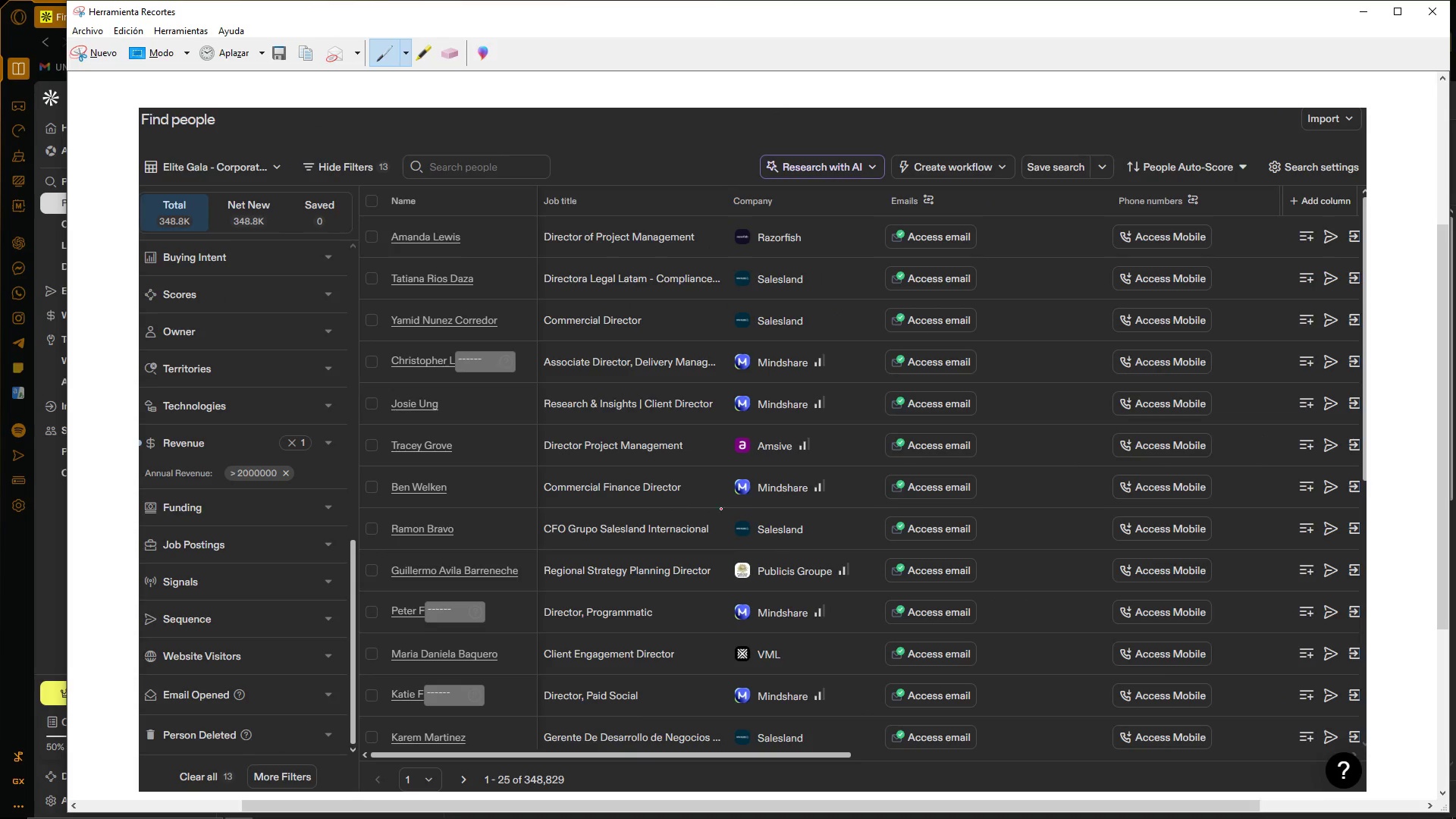 
key(Control+C)
 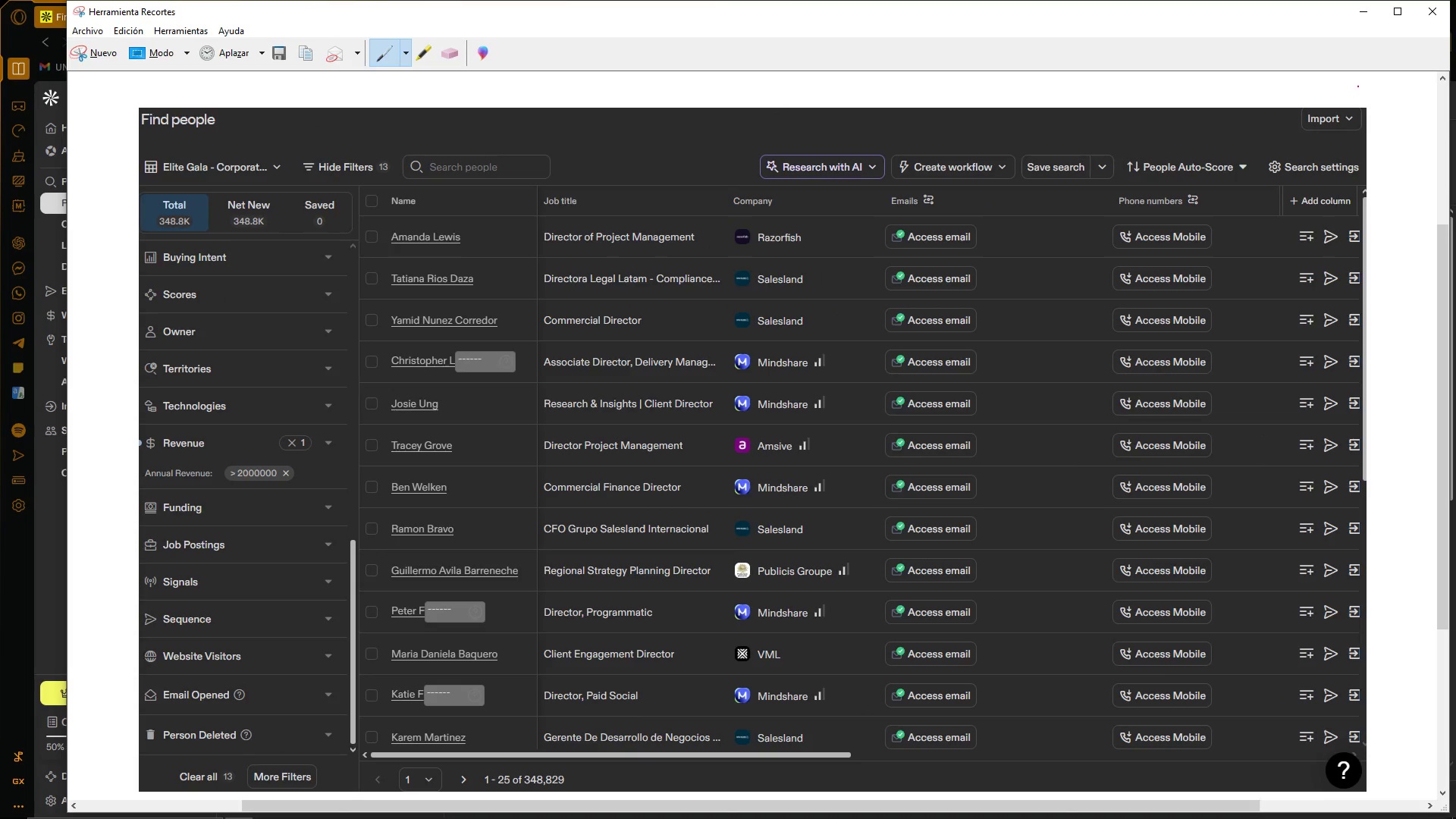 
left_click([1372, 12])
 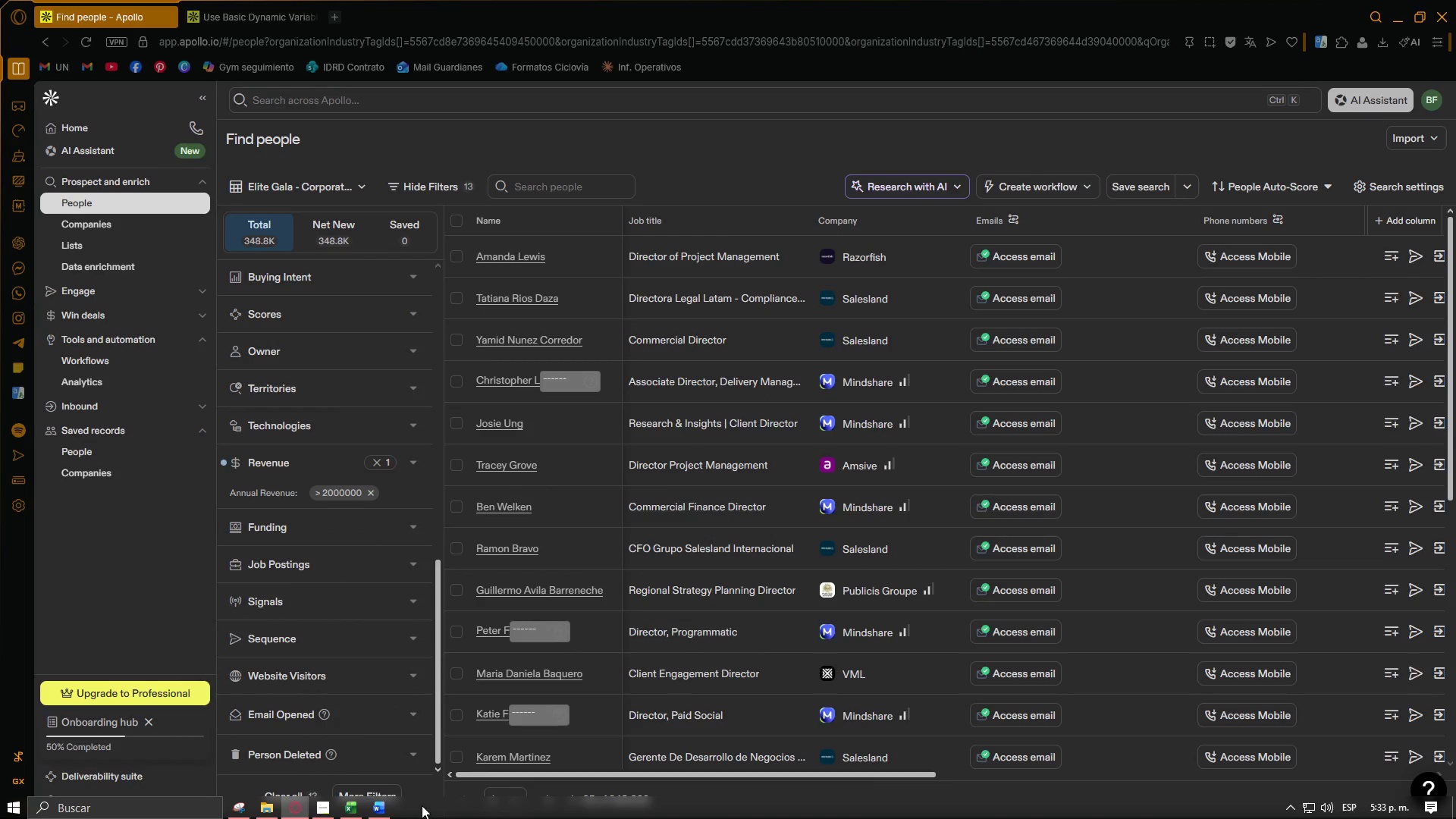 
left_click([384, 813])
 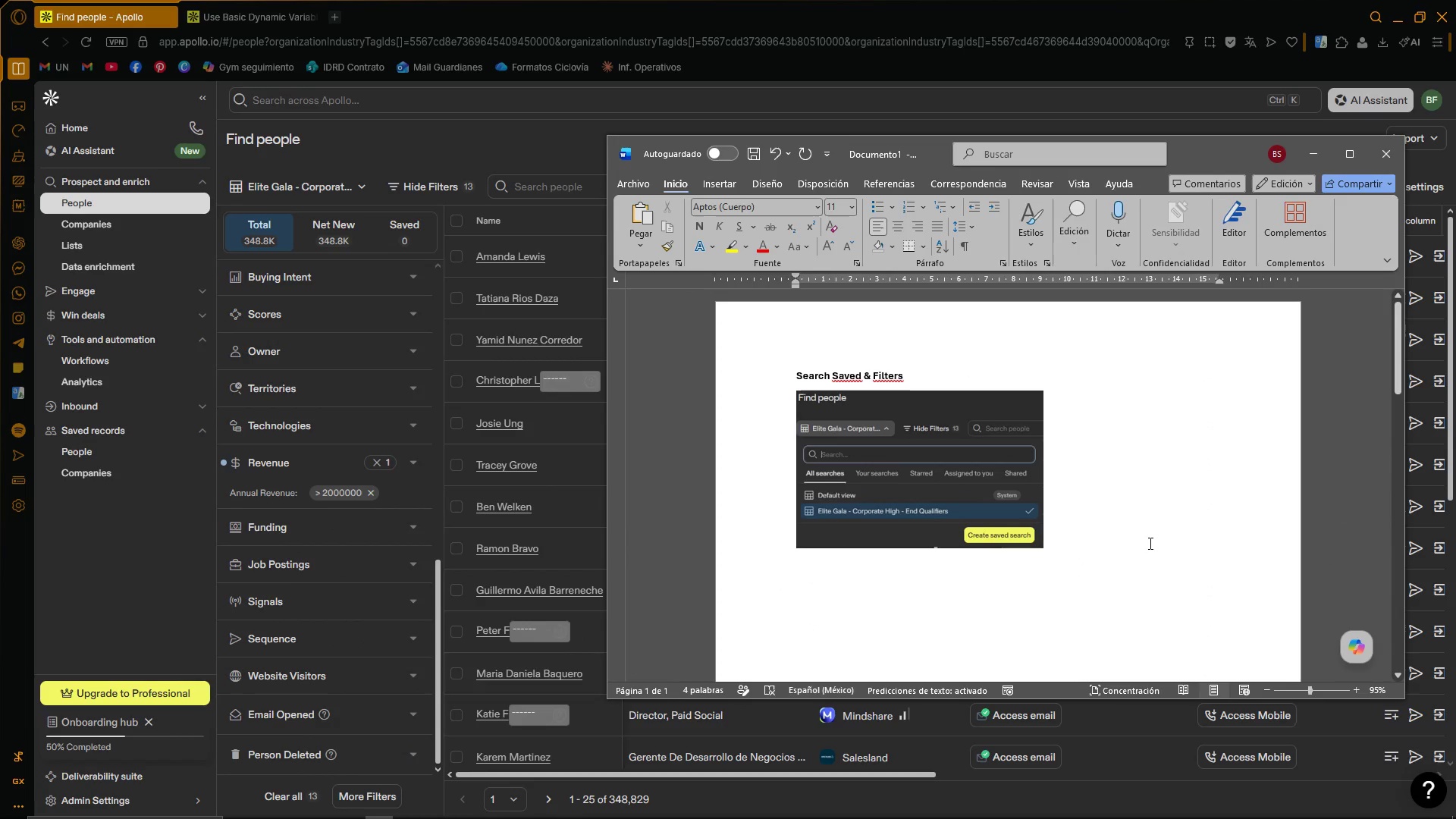 
key(Control+ControlLeft)
 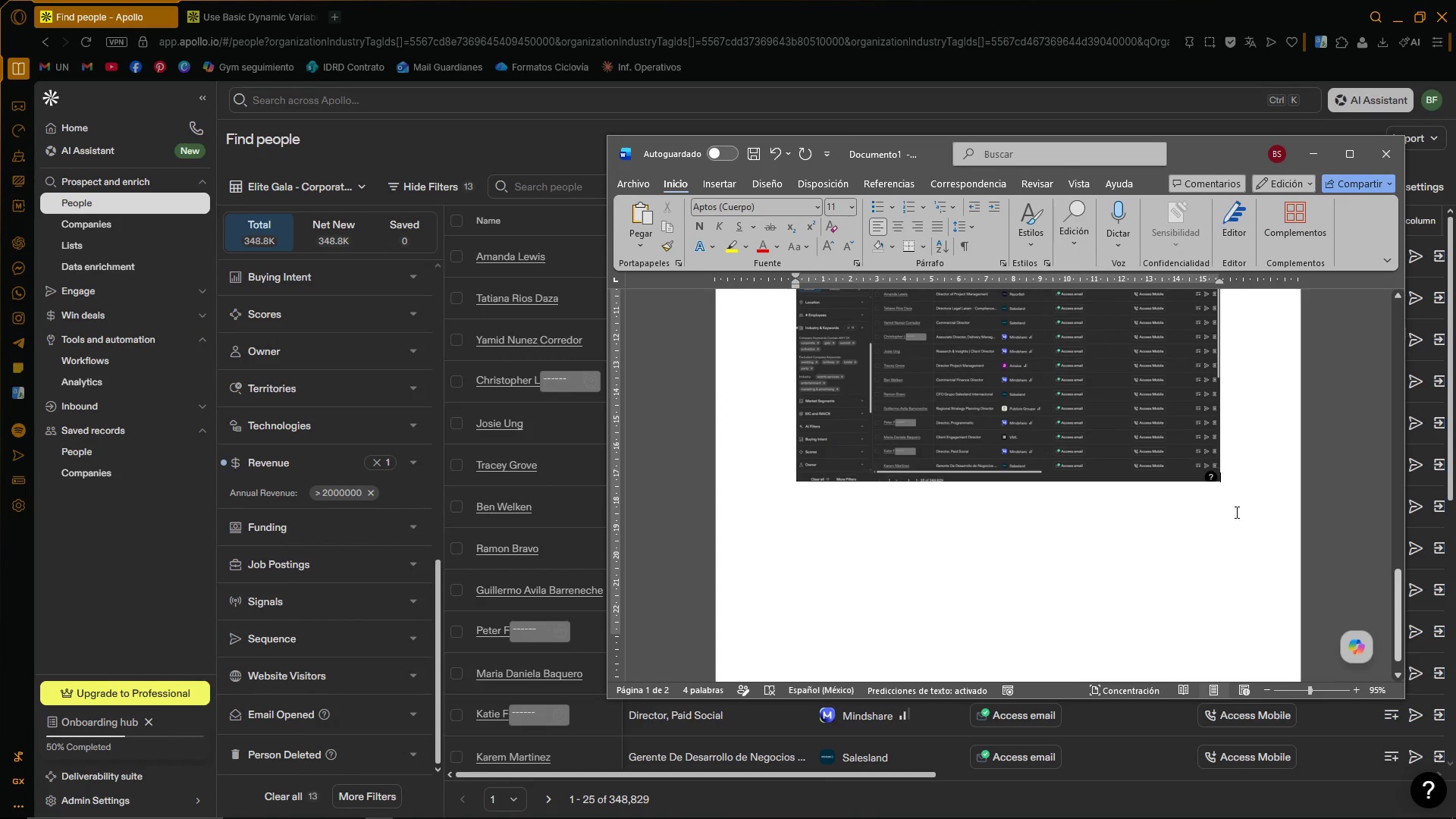 
scroll: coordinate [1156, 518], scroll_direction: down, amount: 33.0
 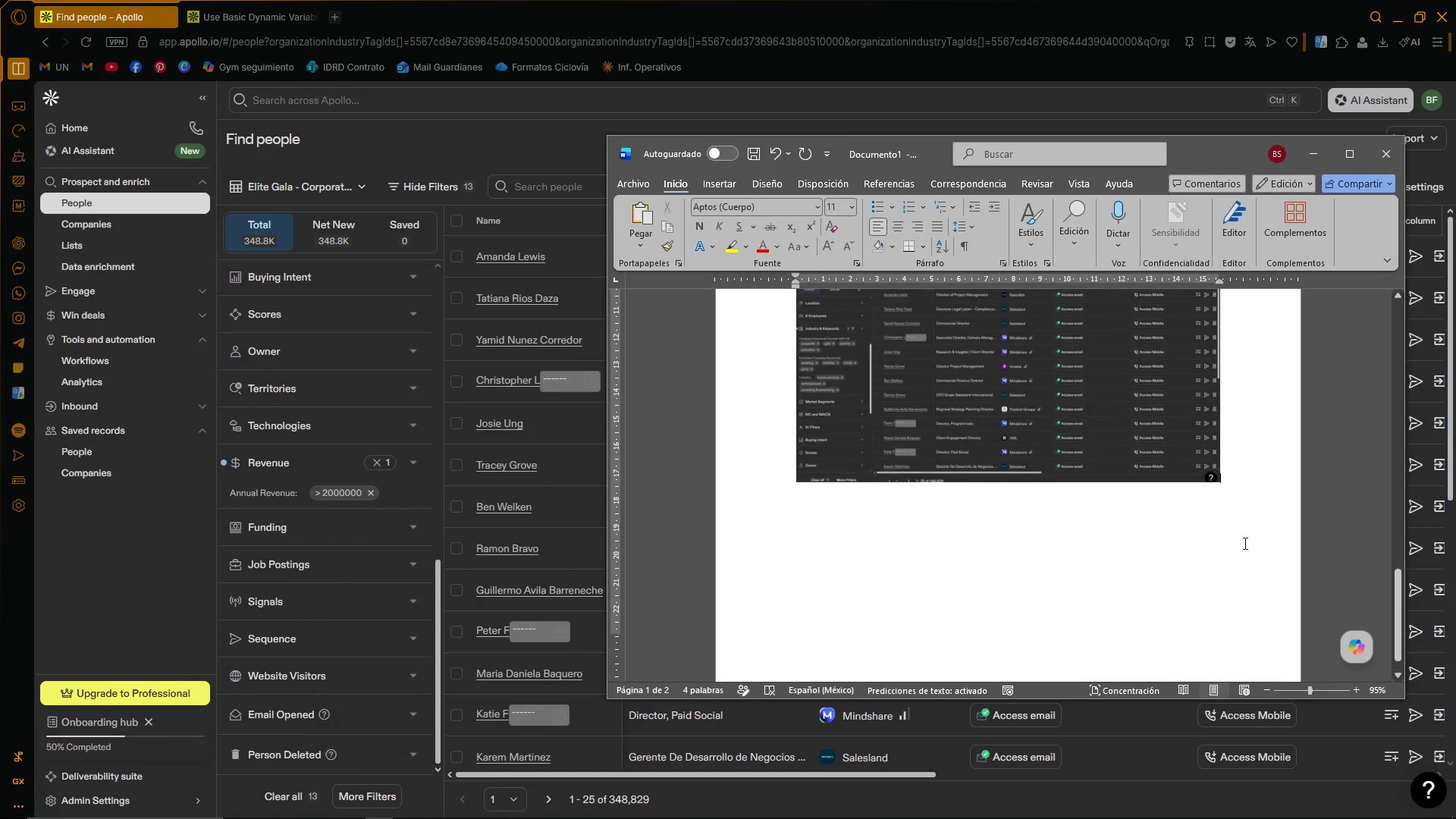 
key(Control+V)
 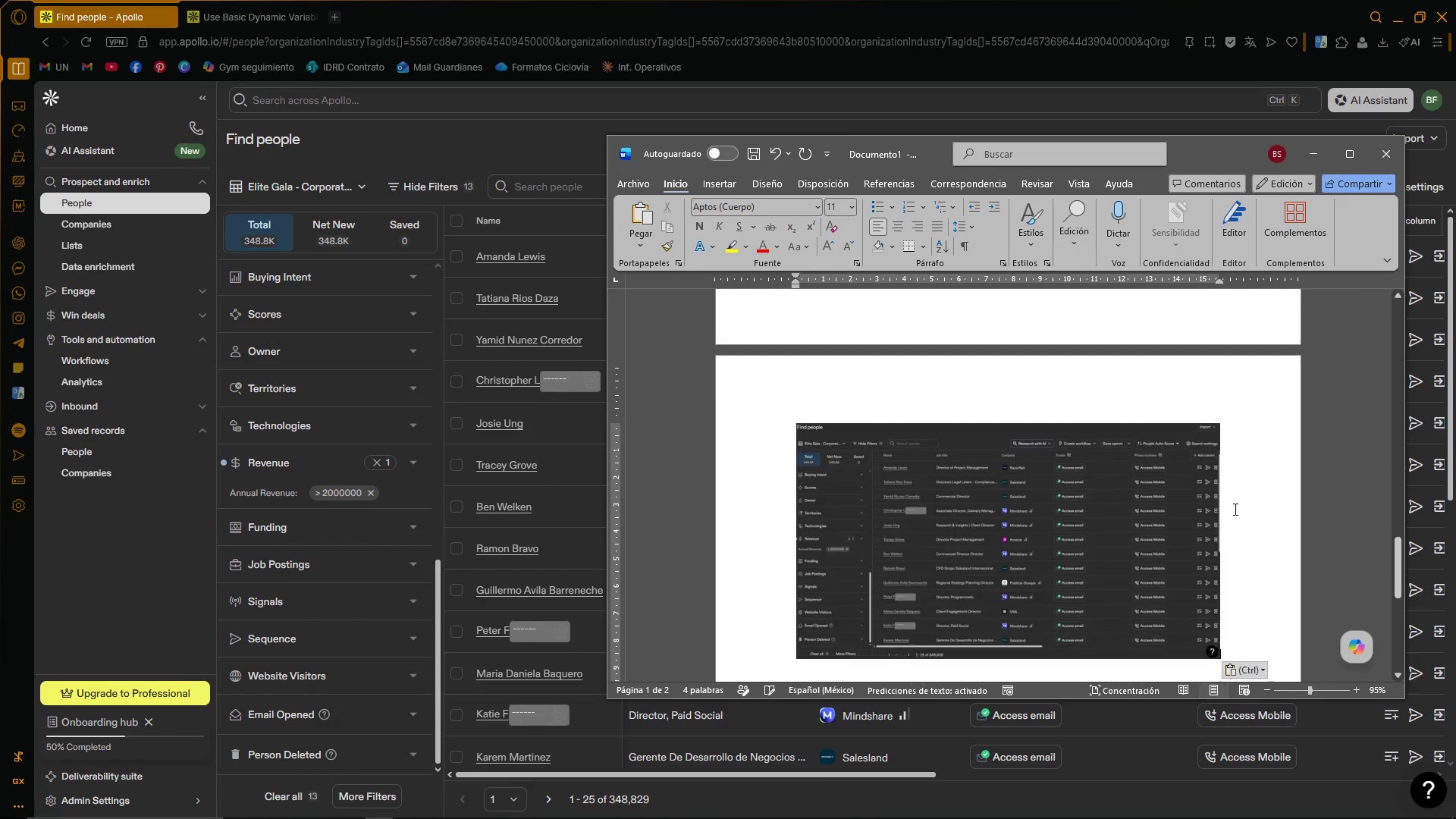 
scroll: coordinate [1240, 491], scroll_direction: up, amount: 8.0
 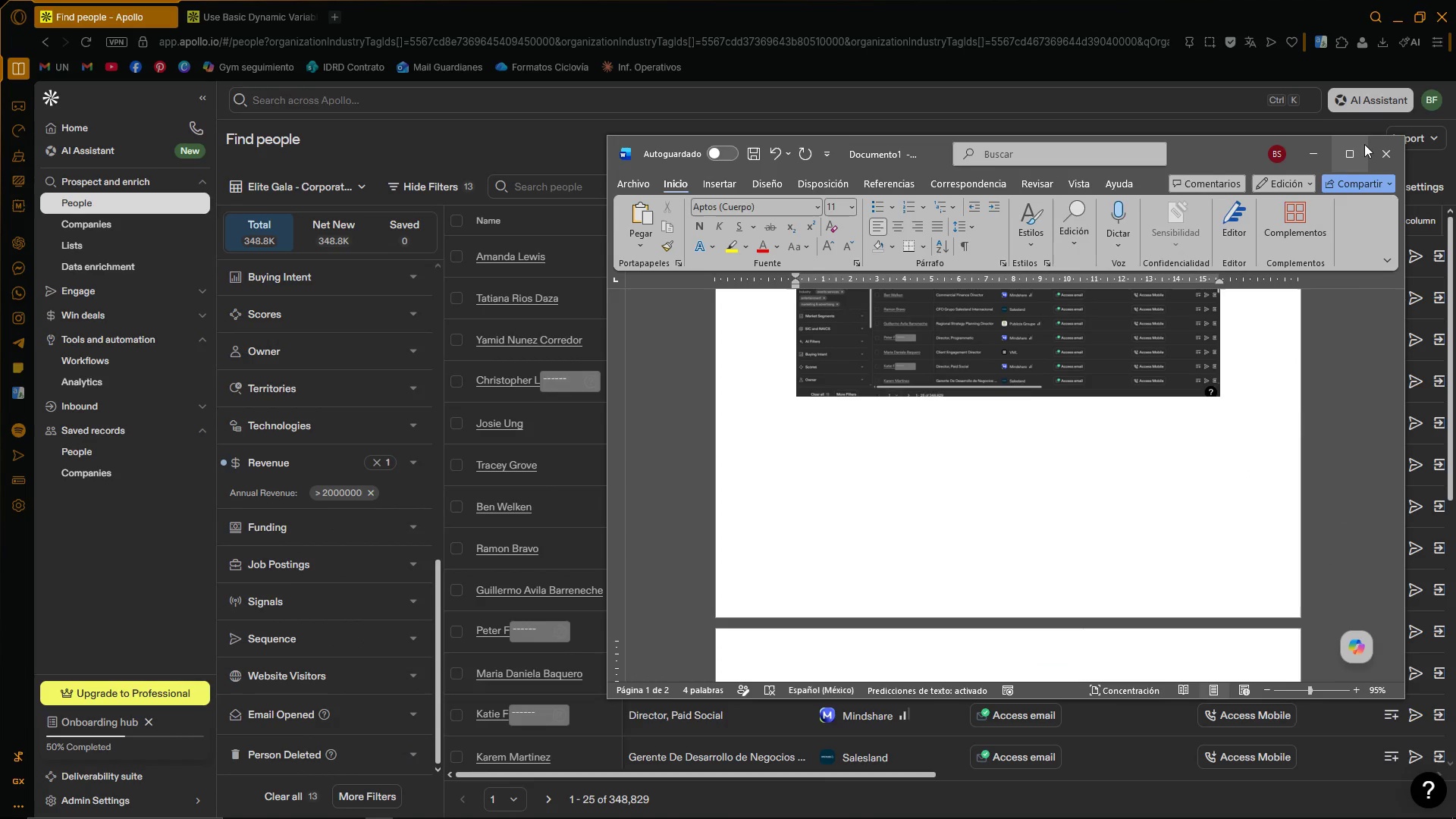 
left_click([1355, 148])
 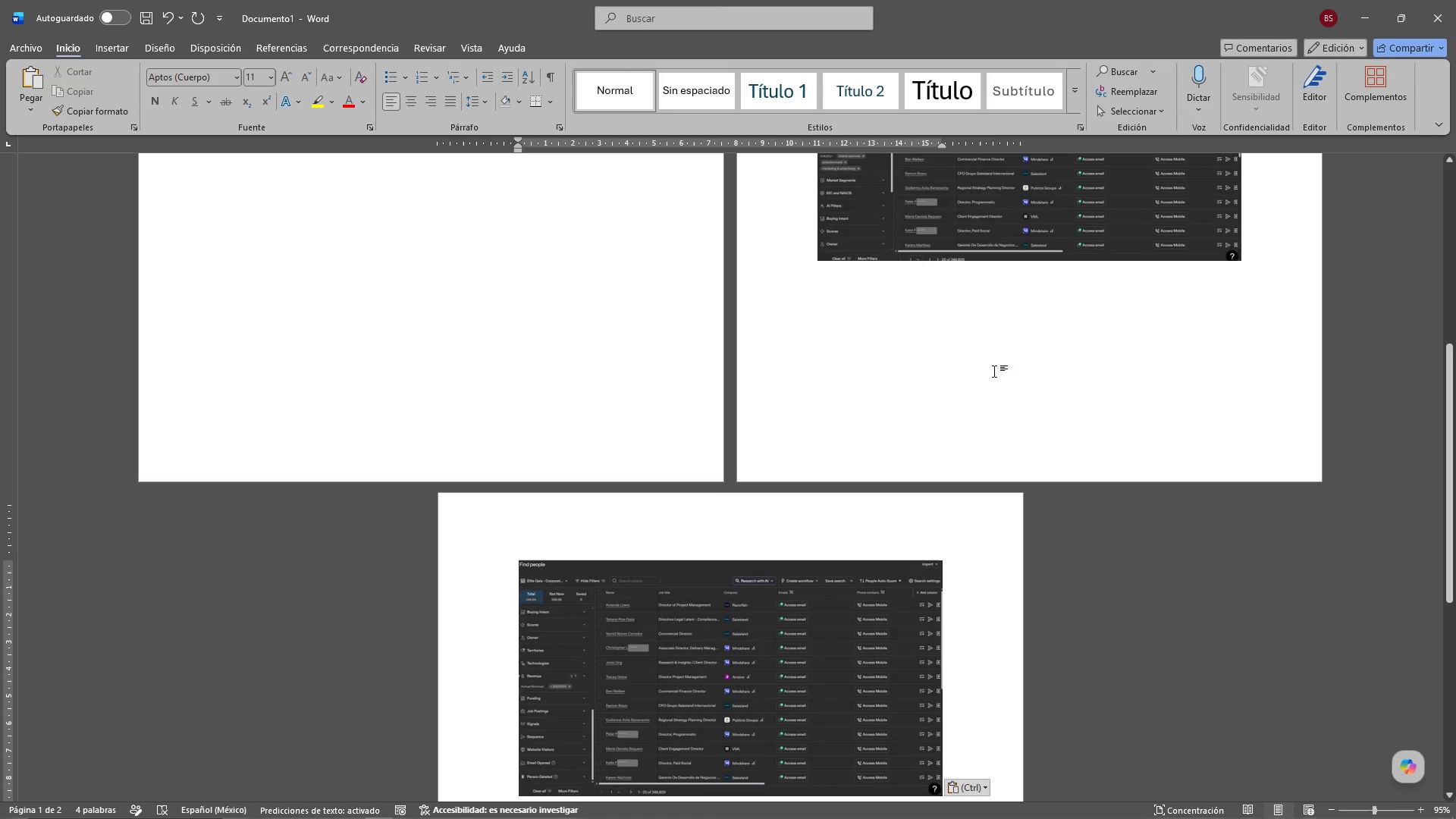 
scroll: coordinate [952, 436], scroll_direction: up, amount: 16.0
 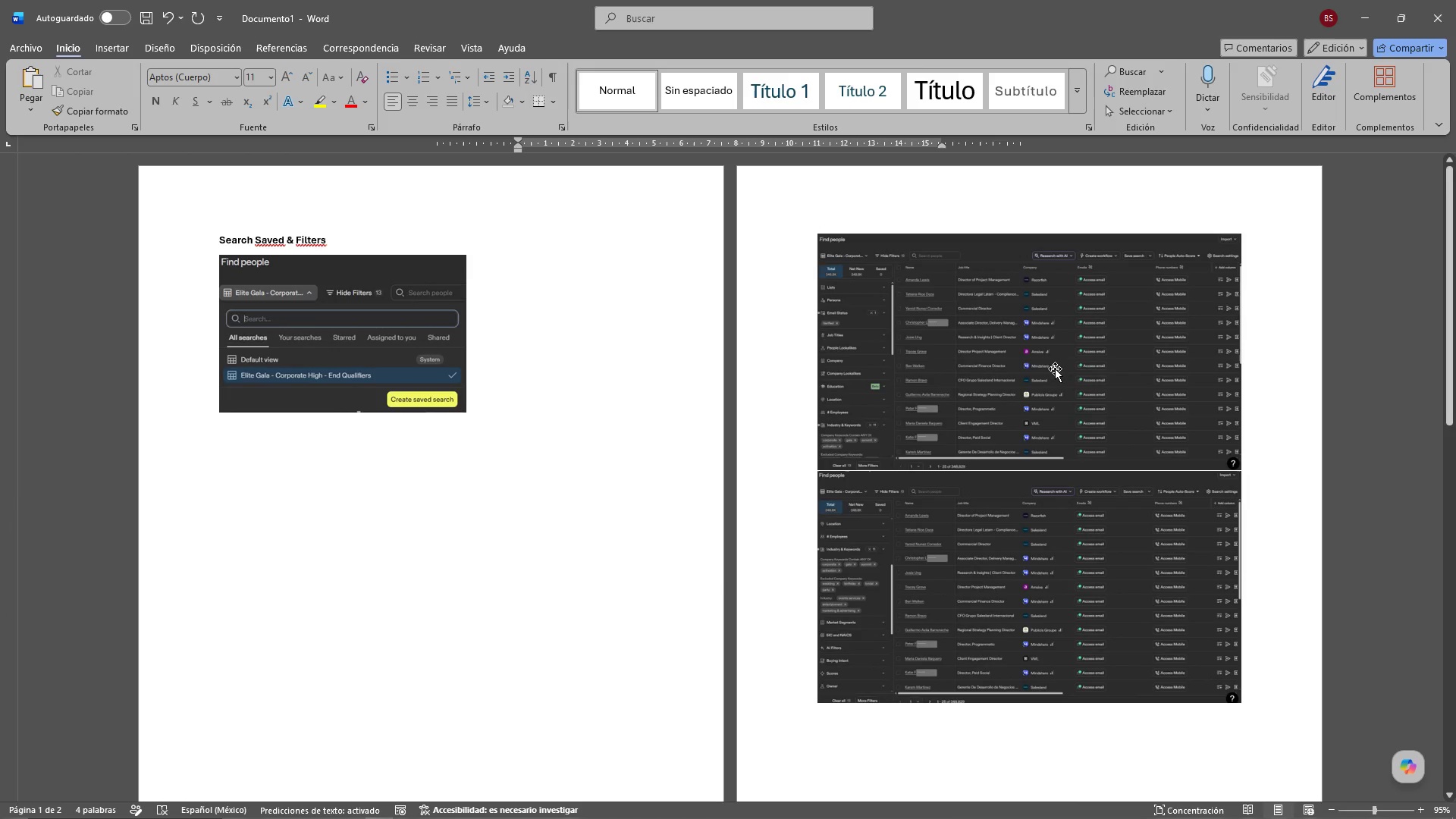 
left_click_drag(start_coordinate=[1056, 362], to_coordinate=[514, 444])